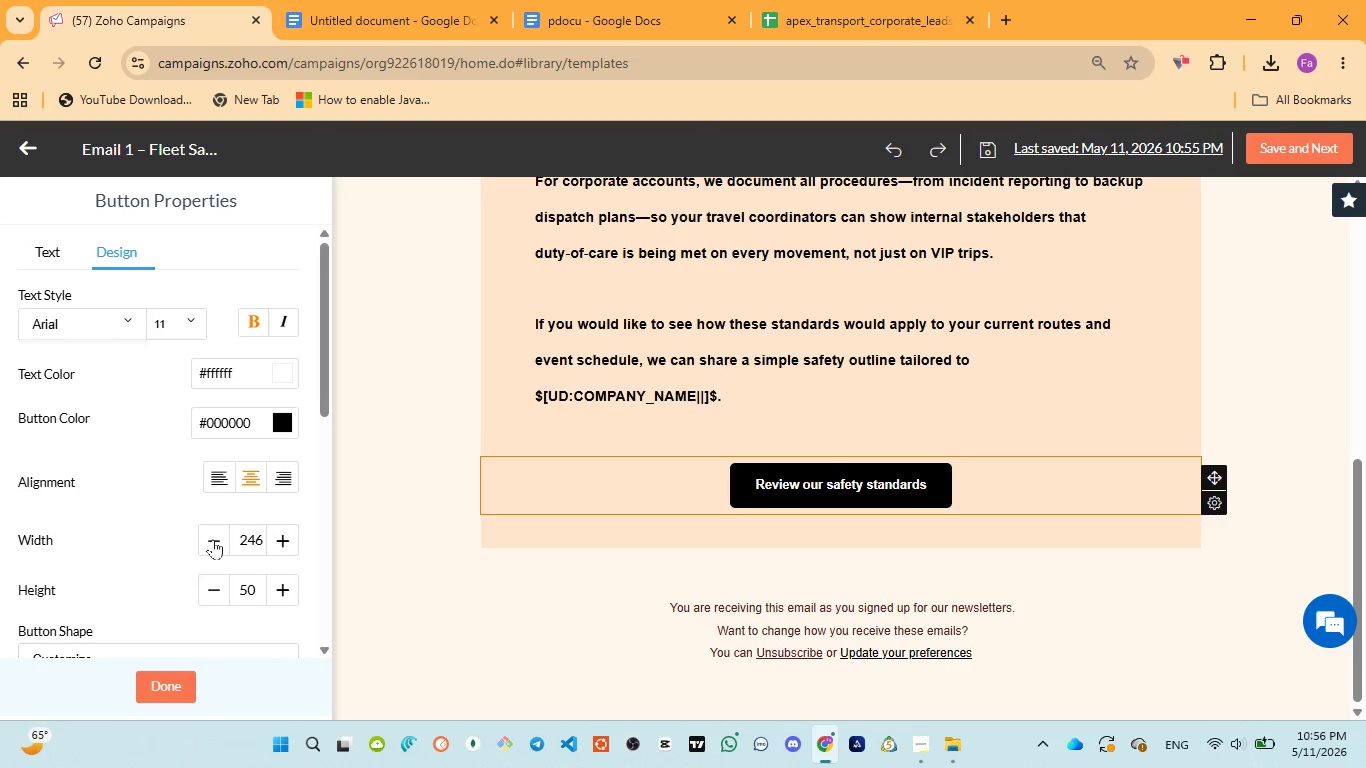 
triple_click([213, 539])
 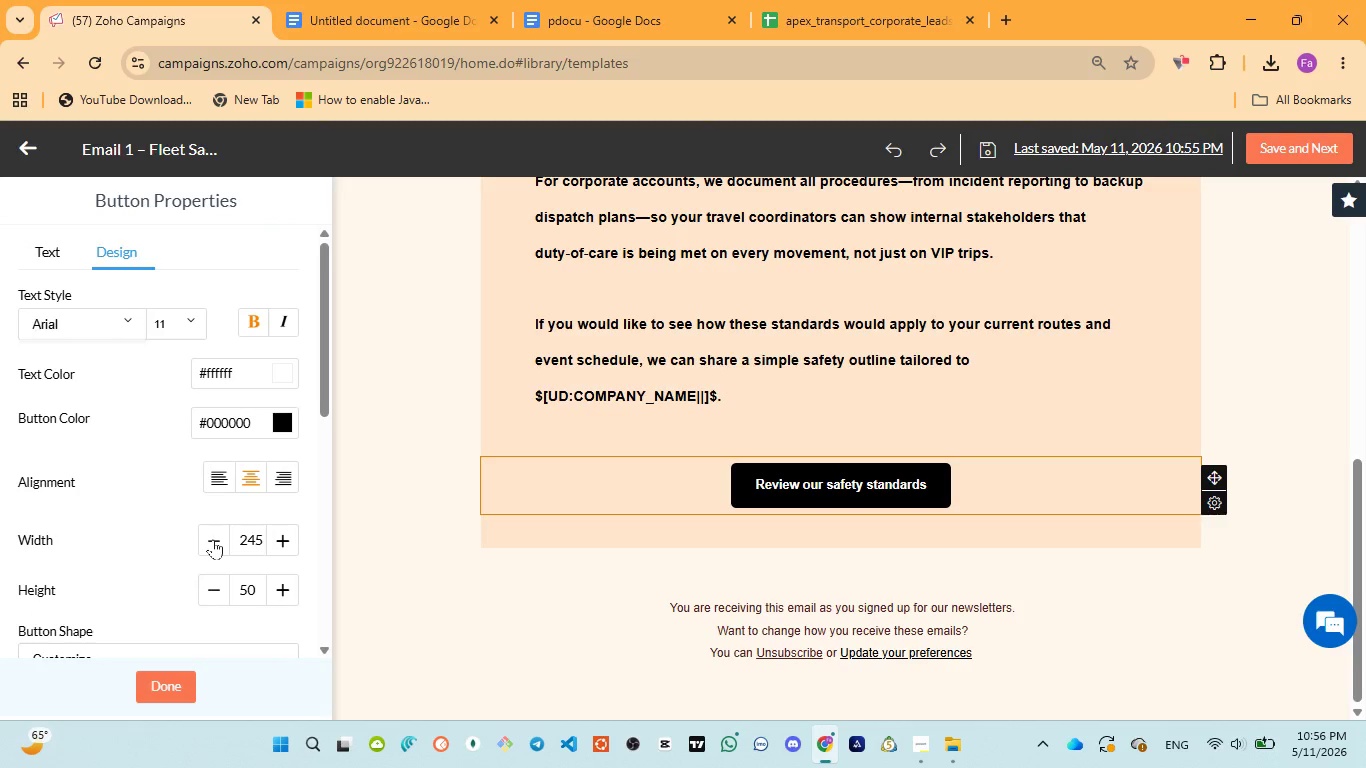 
triple_click([213, 539])
 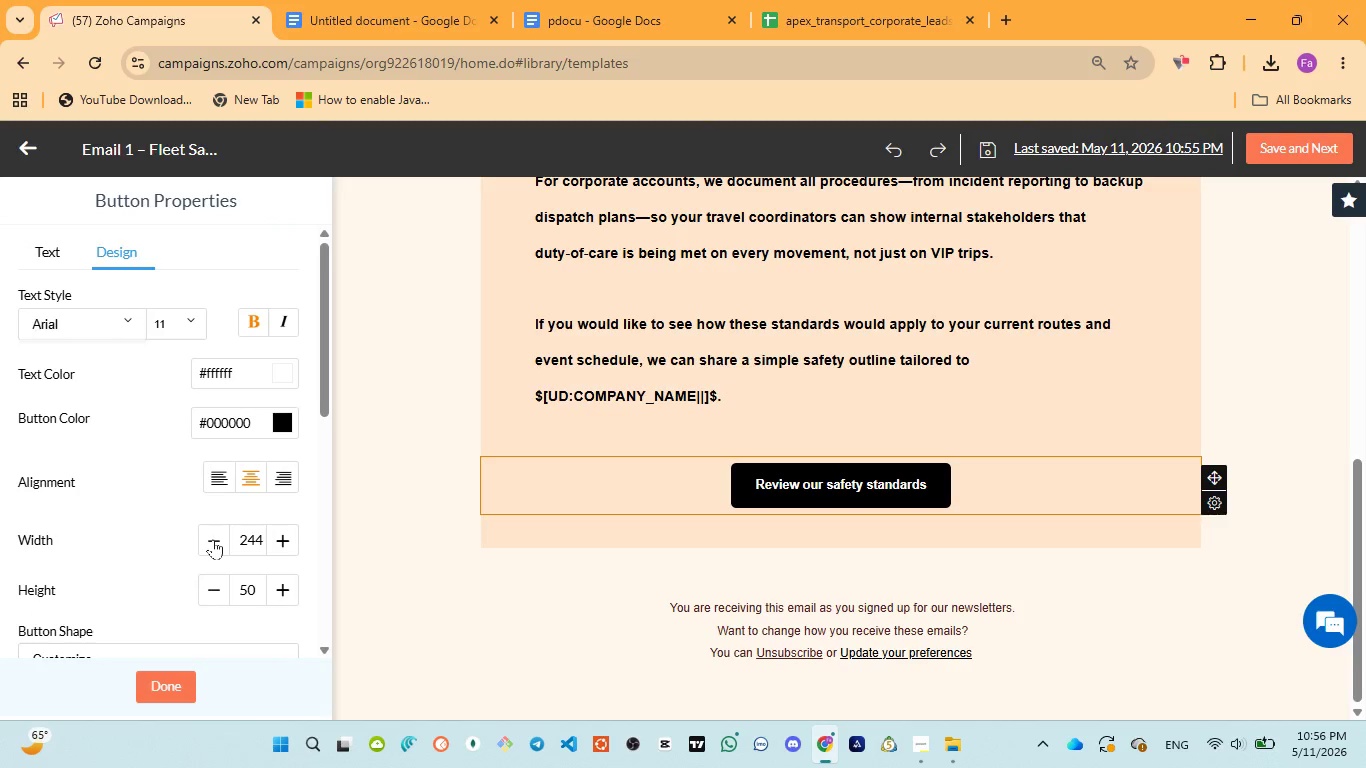 
triple_click([213, 539])
 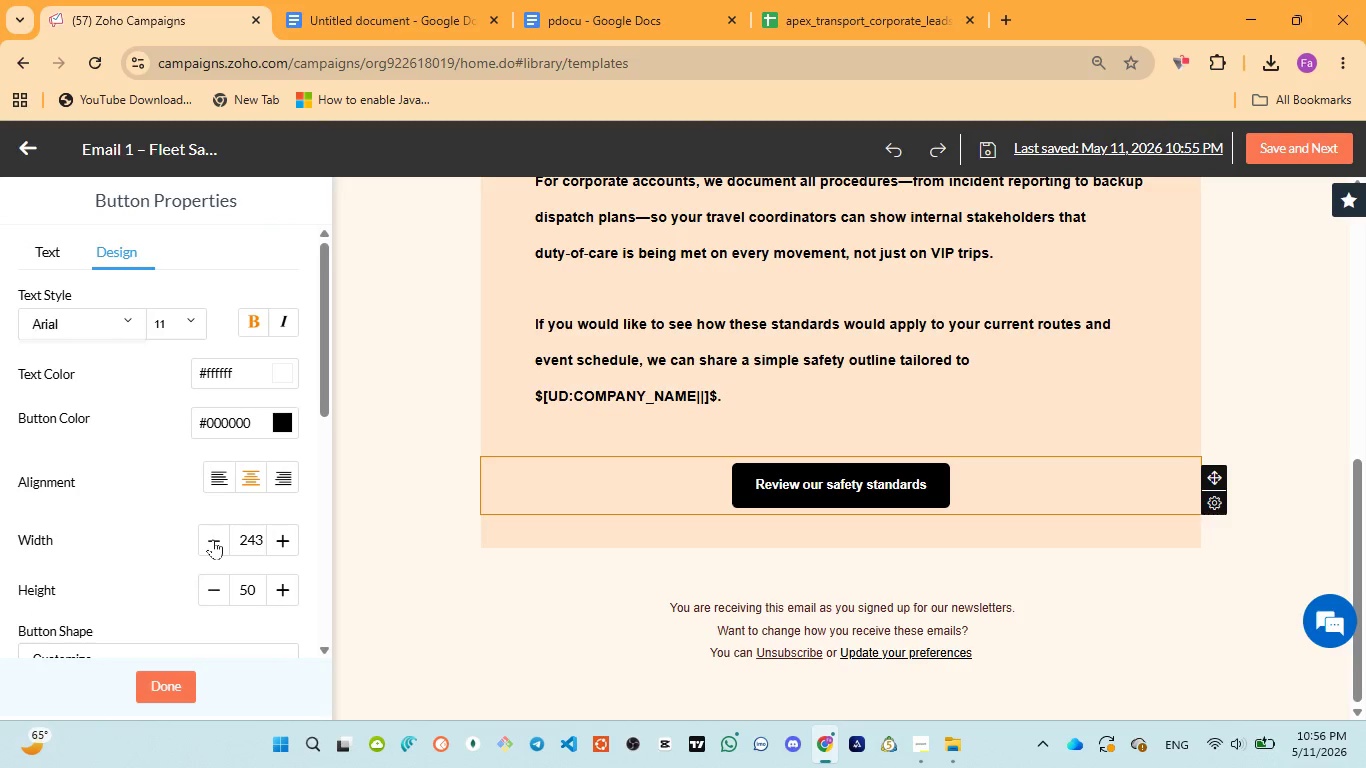 
triple_click([213, 539])
 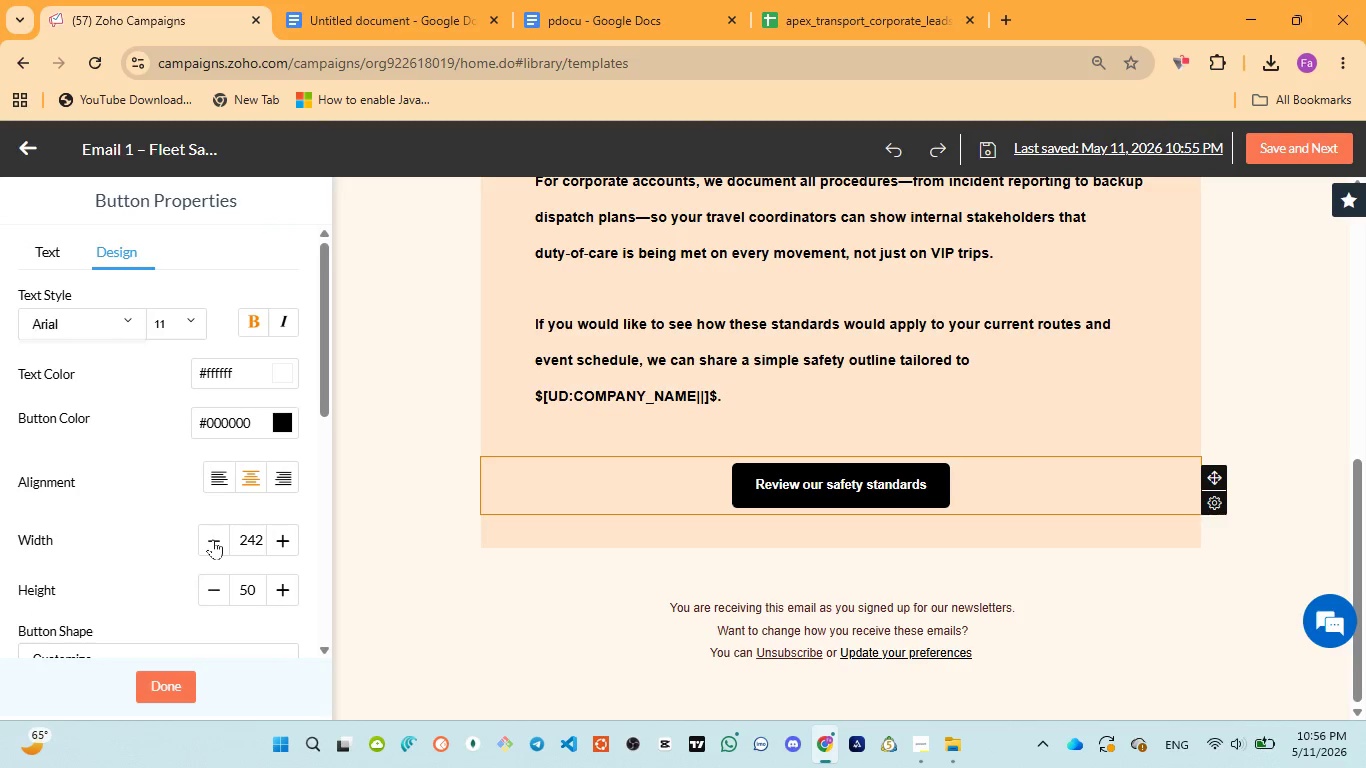 
triple_click([213, 539])
 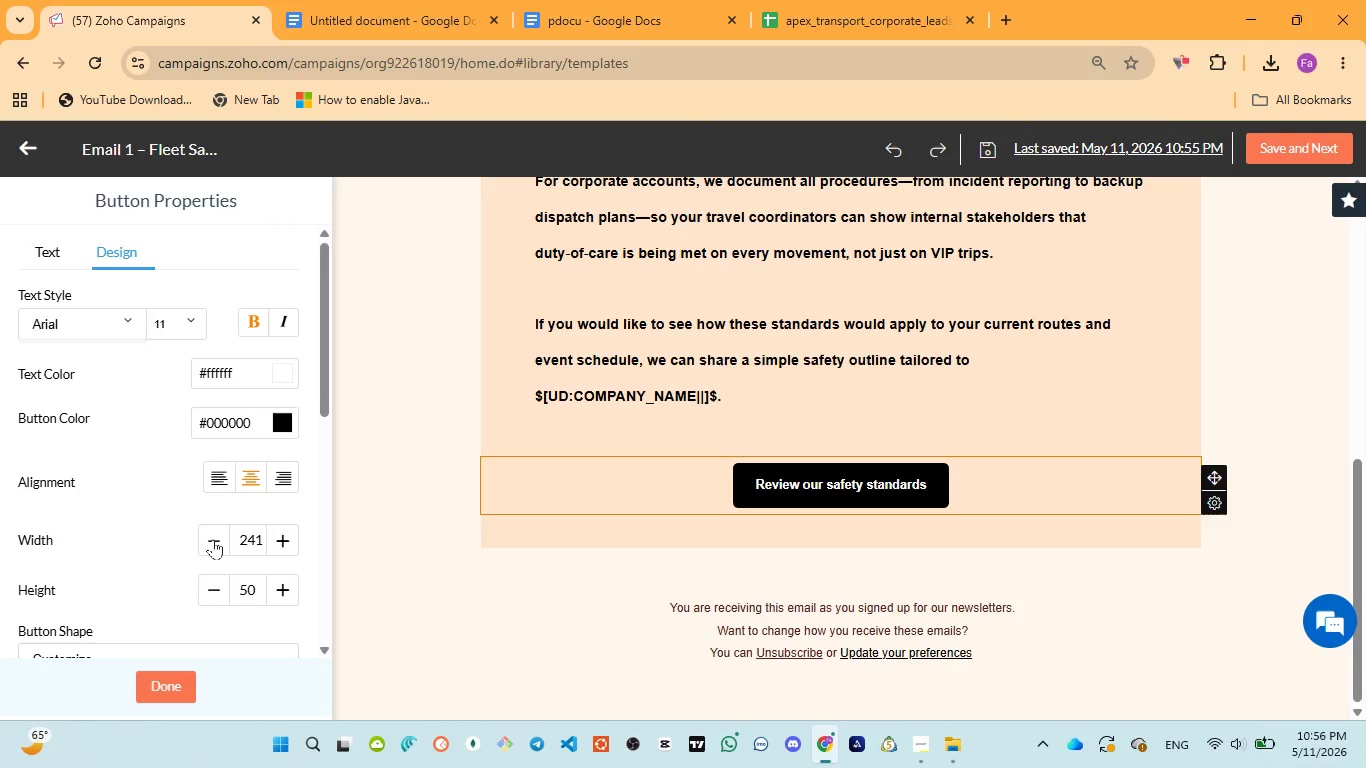 
triple_click([213, 539])
 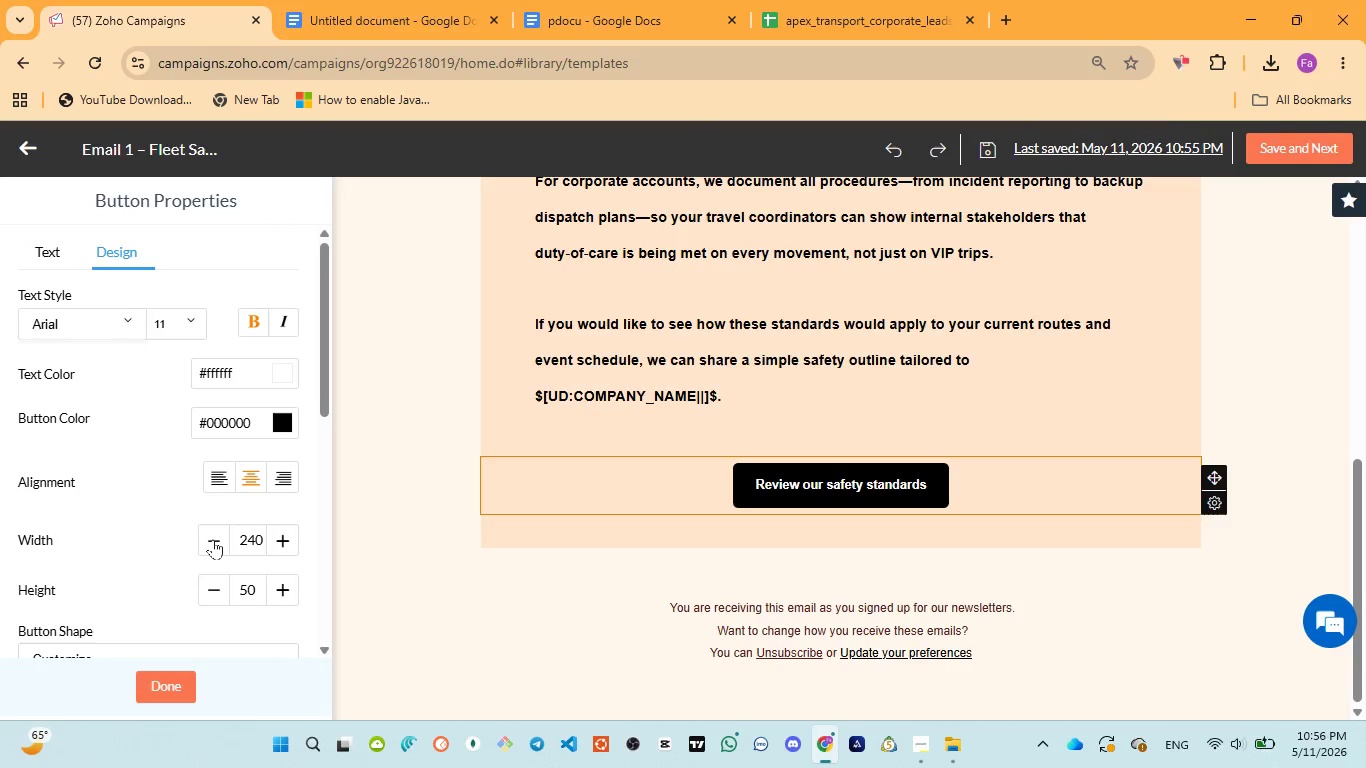 
triple_click([213, 539])
 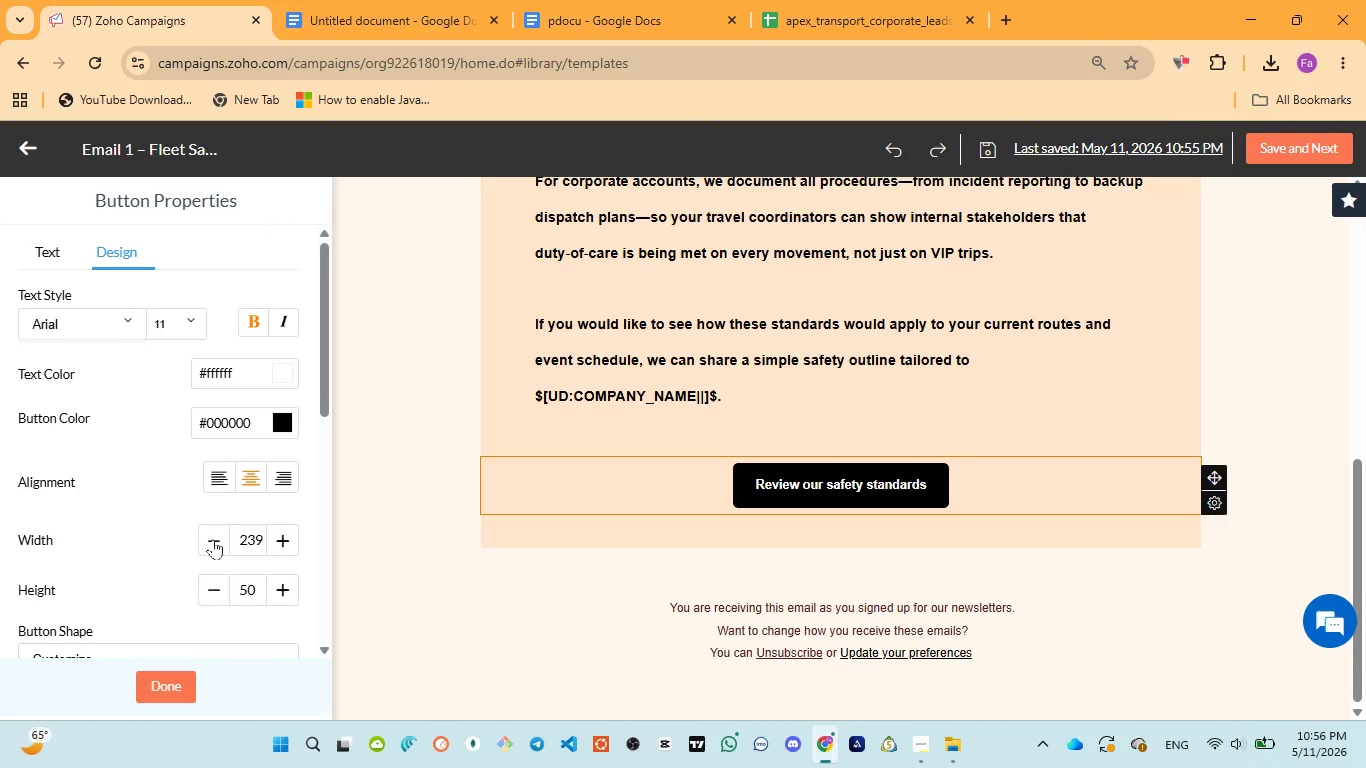 
triple_click([213, 539])
 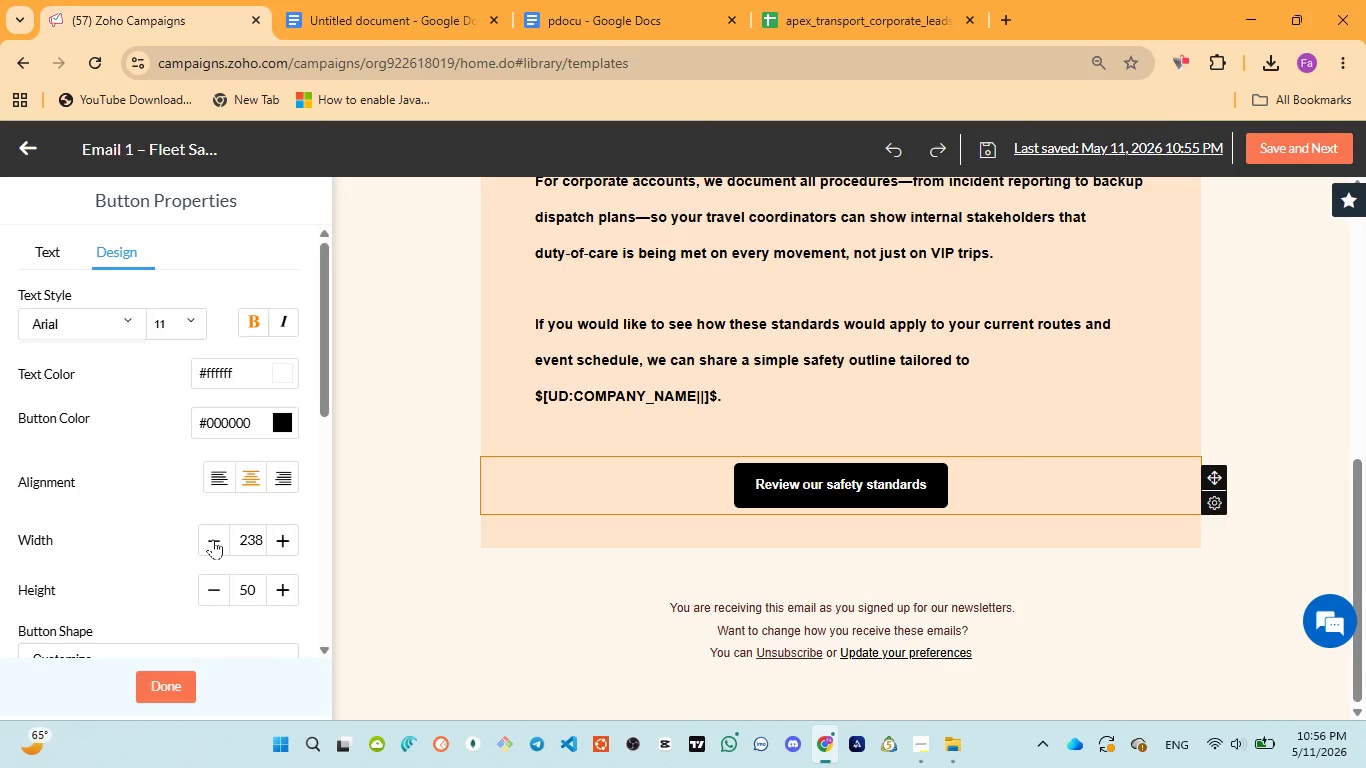 
triple_click([213, 539])
 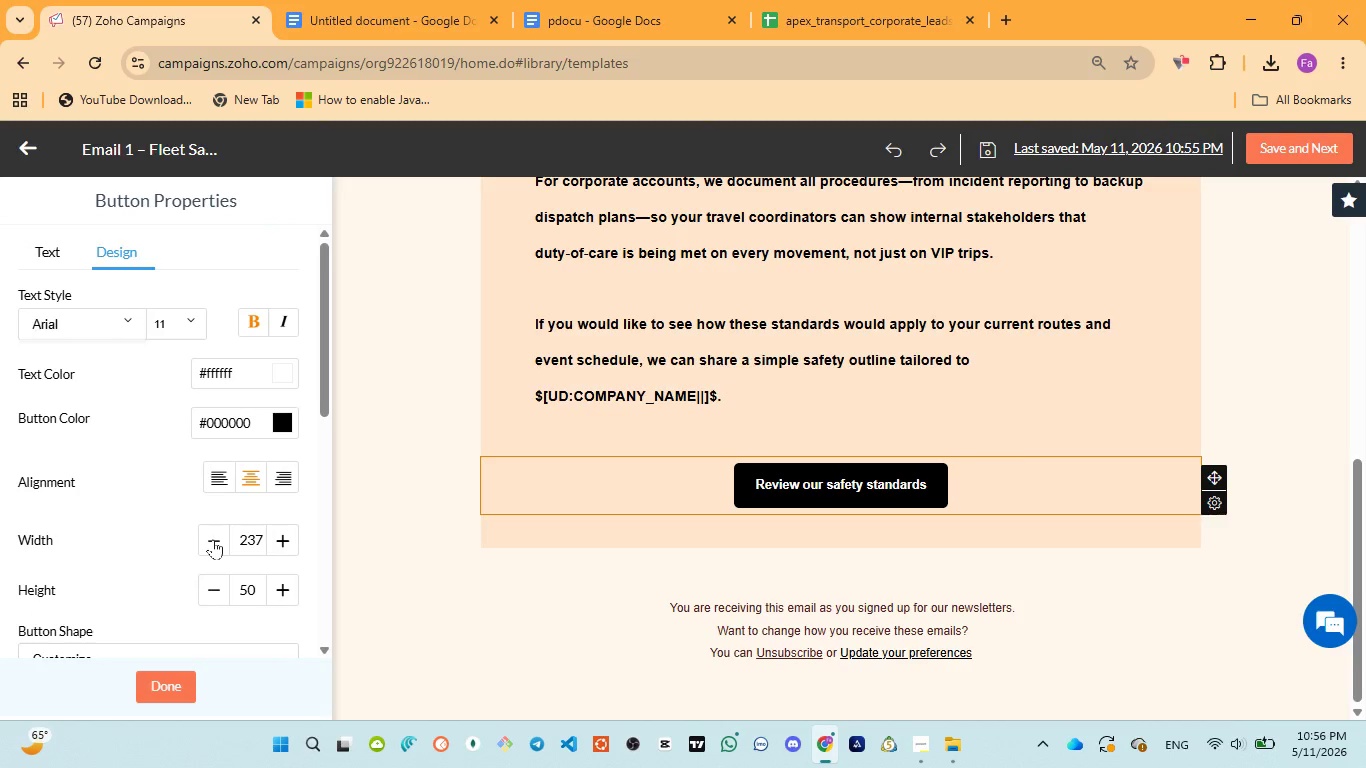 
triple_click([213, 539])
 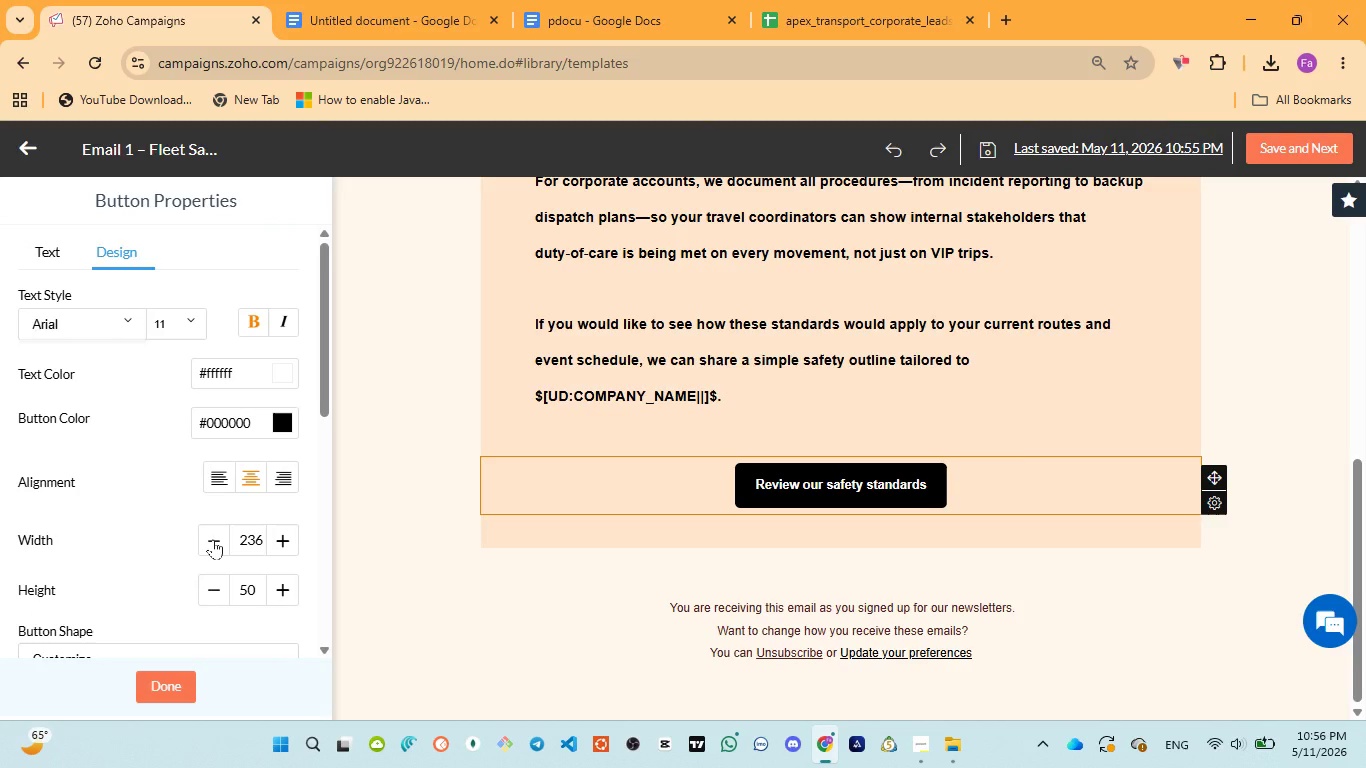 
left_click([213, 539])
 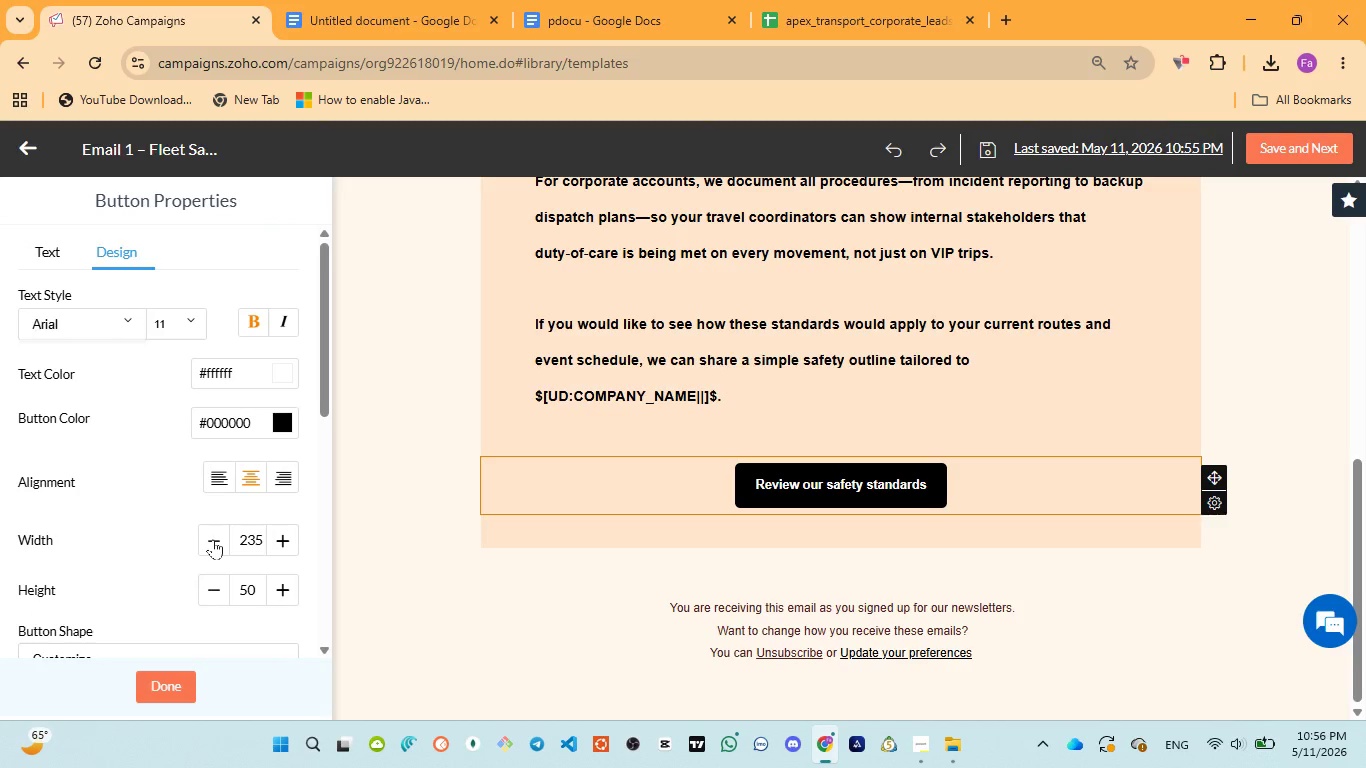 
left_click([213, 539])
 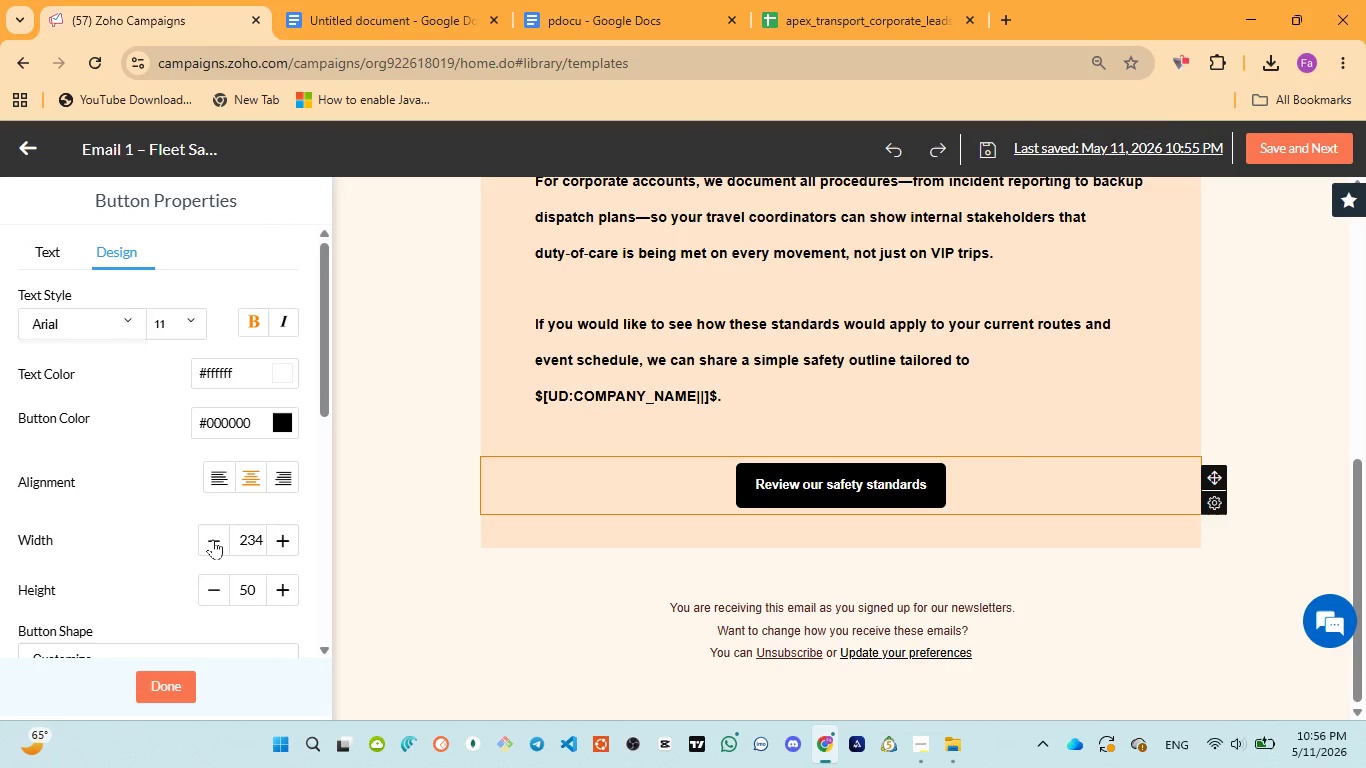 
left_click([213, 539])
 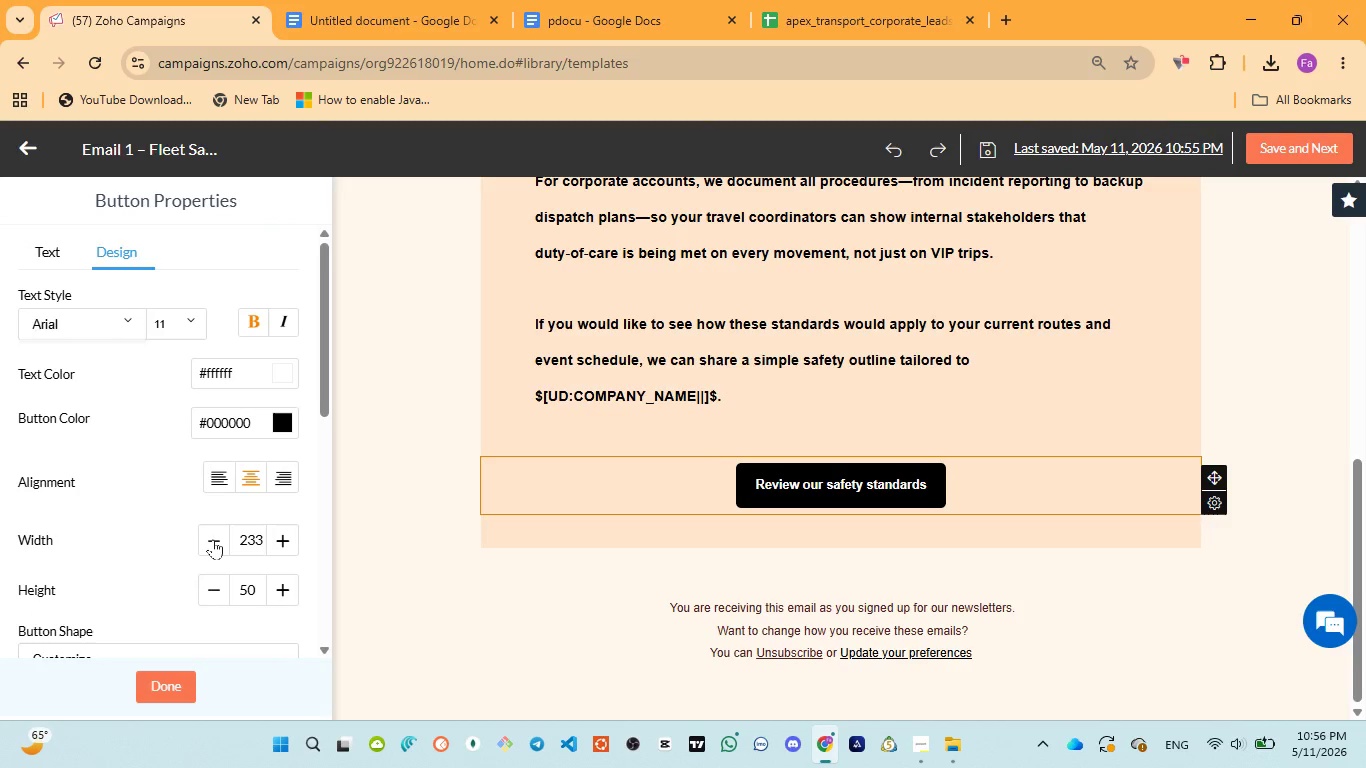 
left_click([213, 539])
 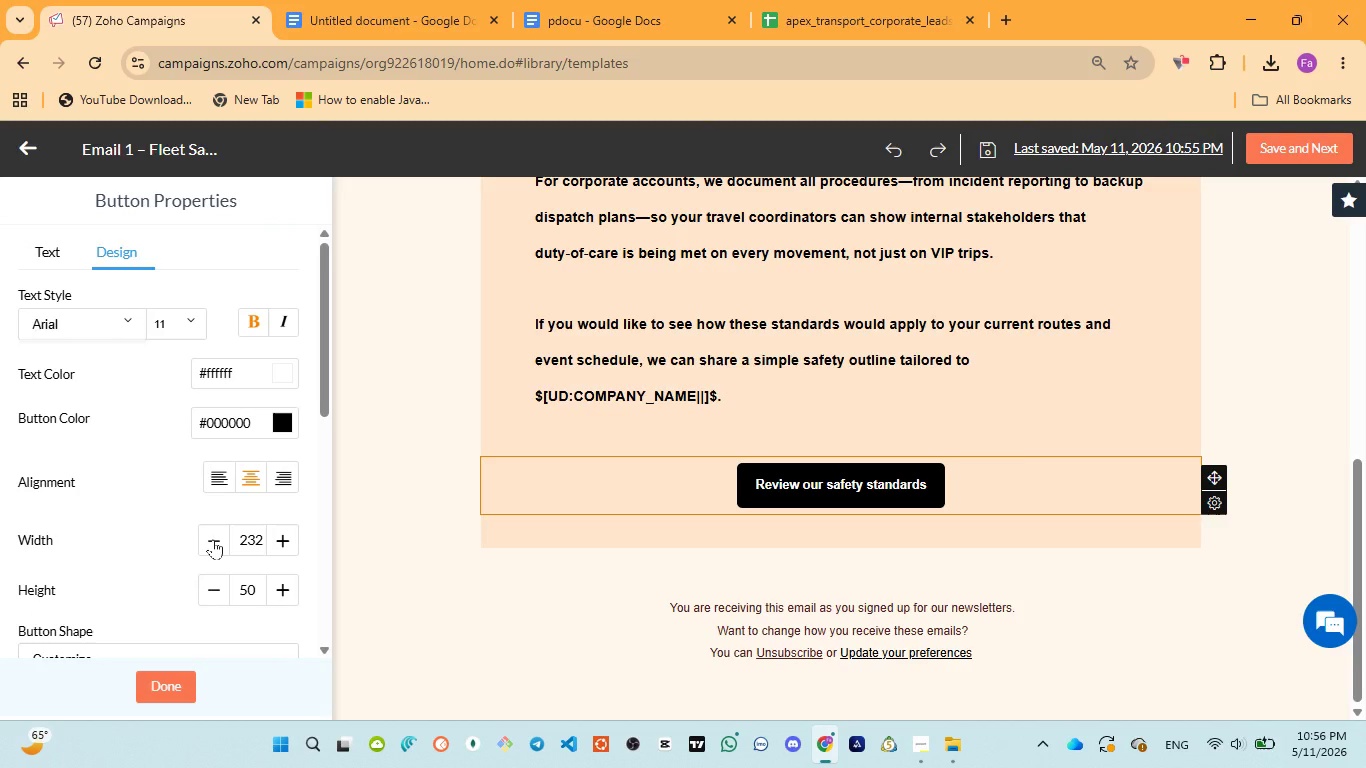 
left_click([213, 539])
 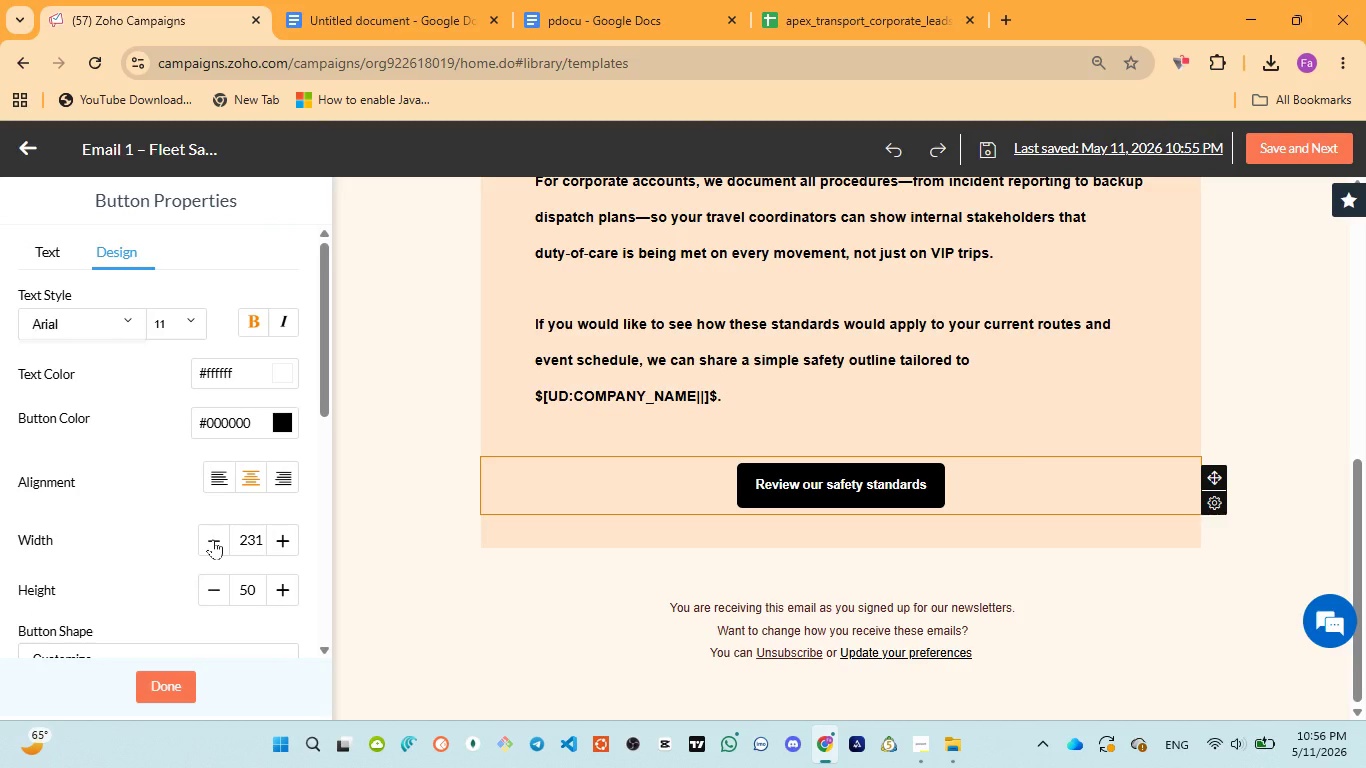 
left_click([213, 539])
 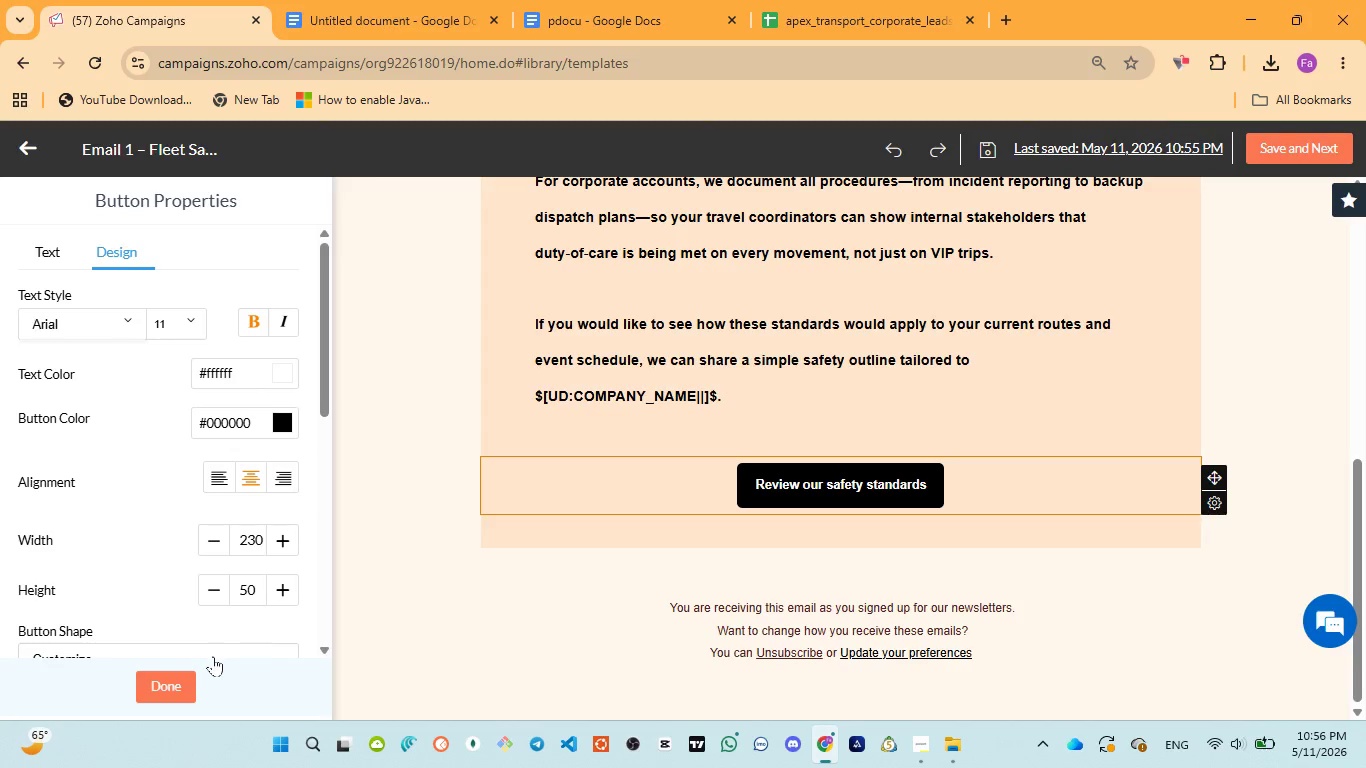 
left_click([182, 679])
 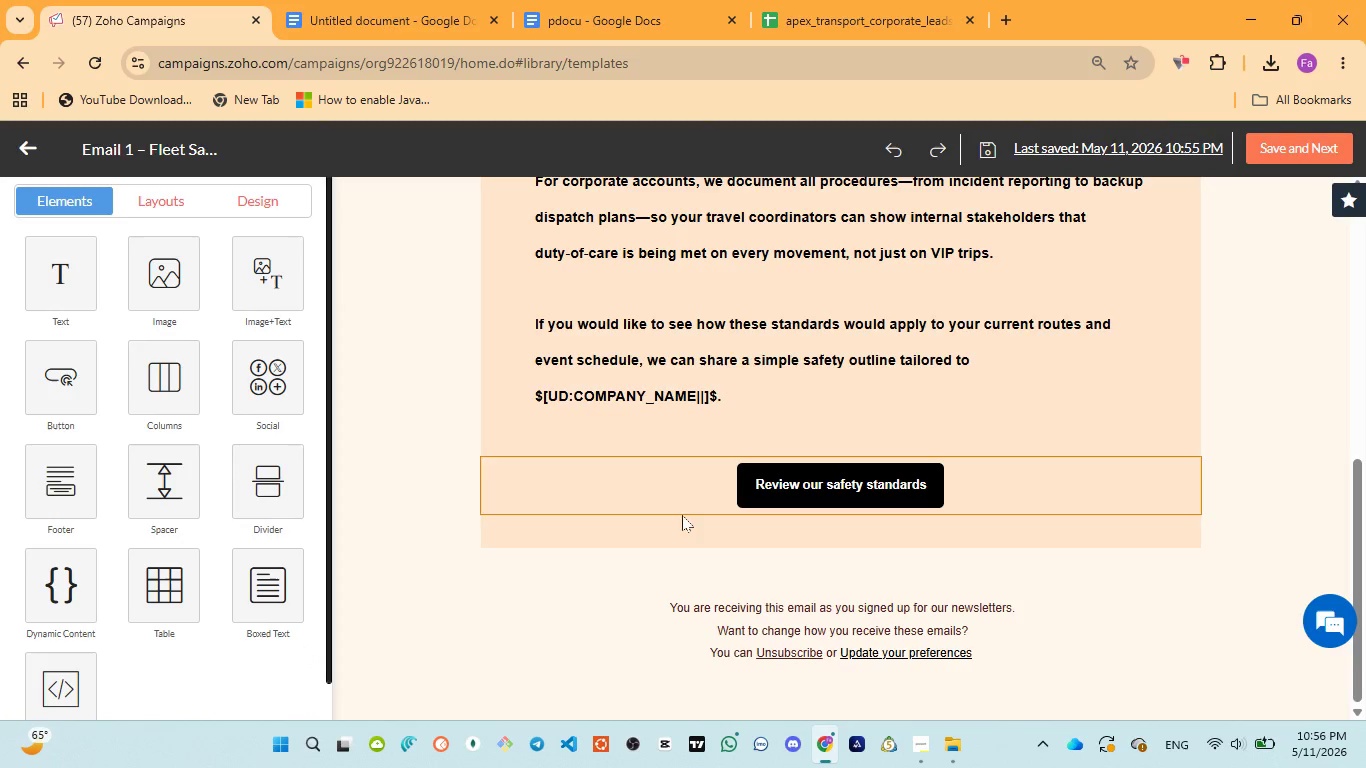 
scroll: coordinate [1095, 588], scroll_direction: up, amount: 5.0
 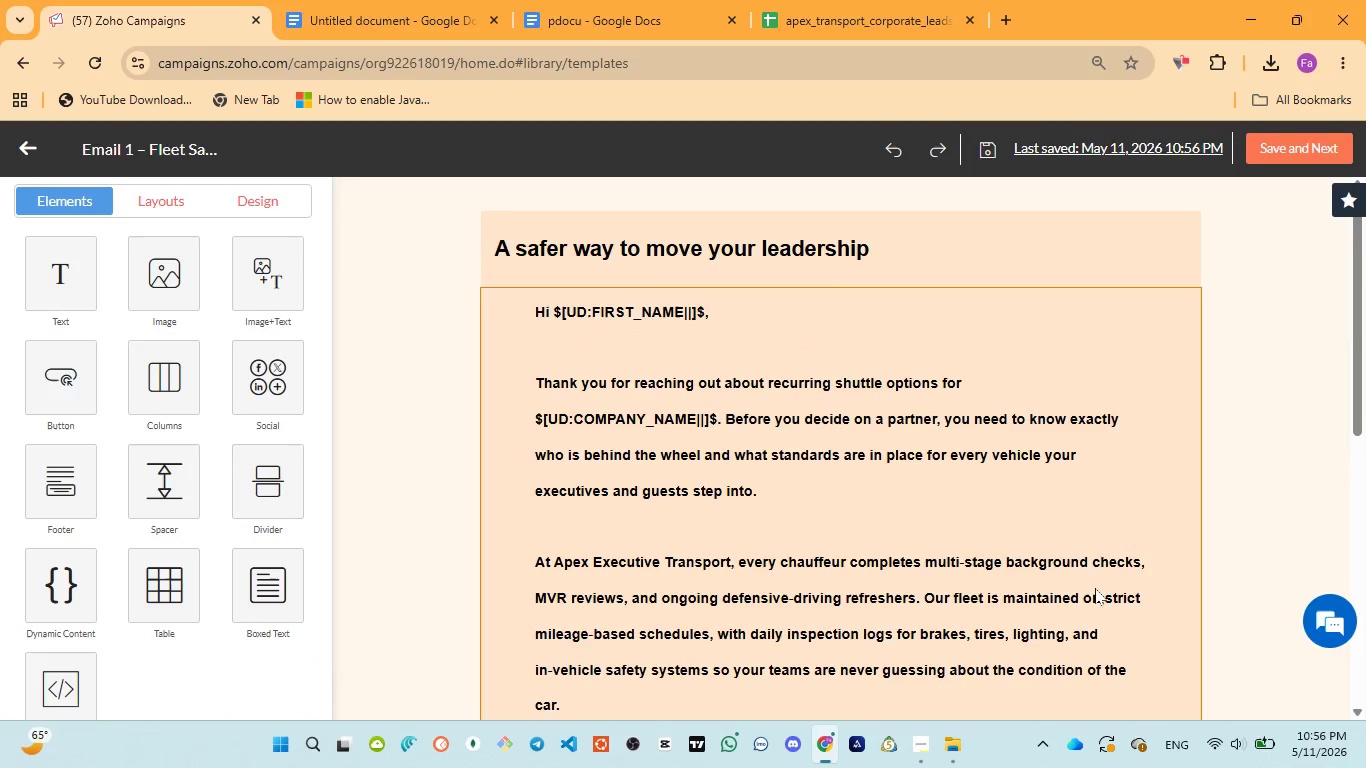 
left_click([977, 524])
 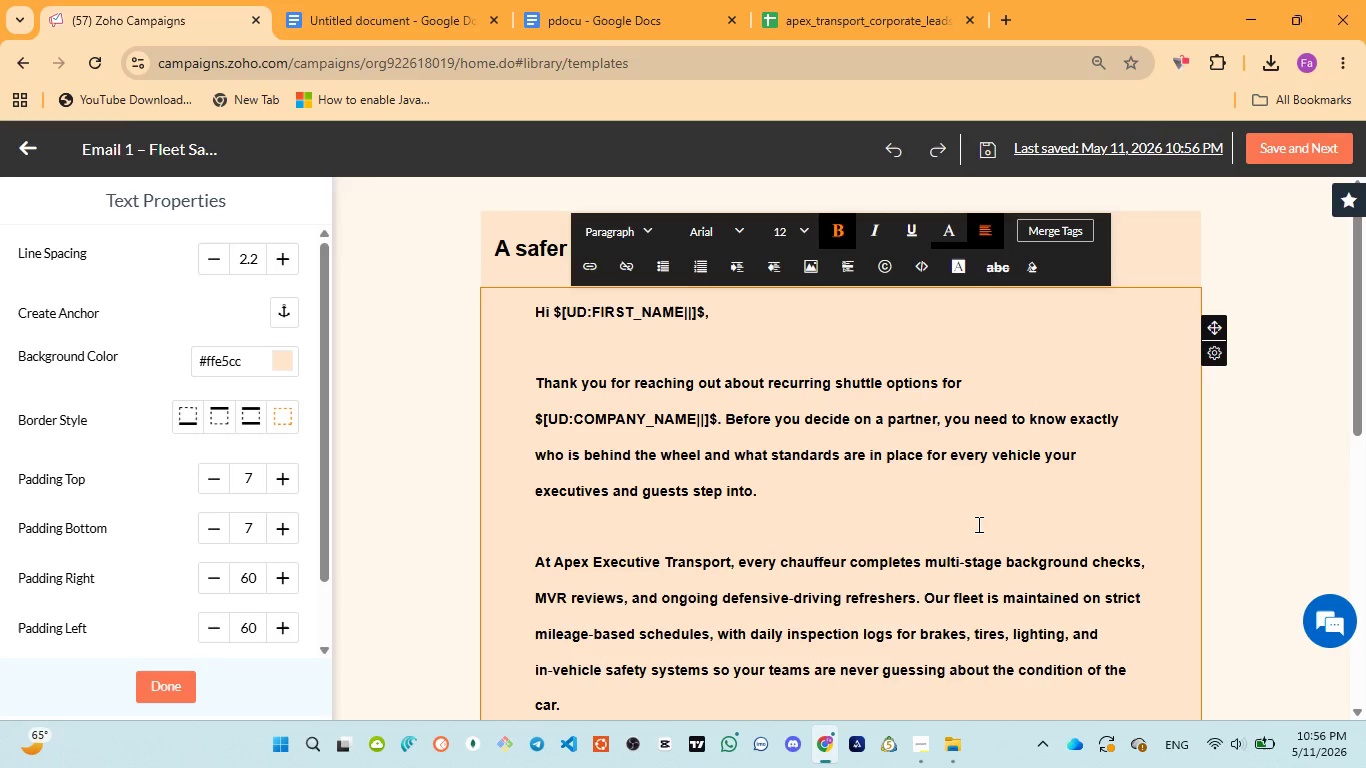 
scroll: coordinate [977, 524], scroll_direction: up, amount: 5.0
 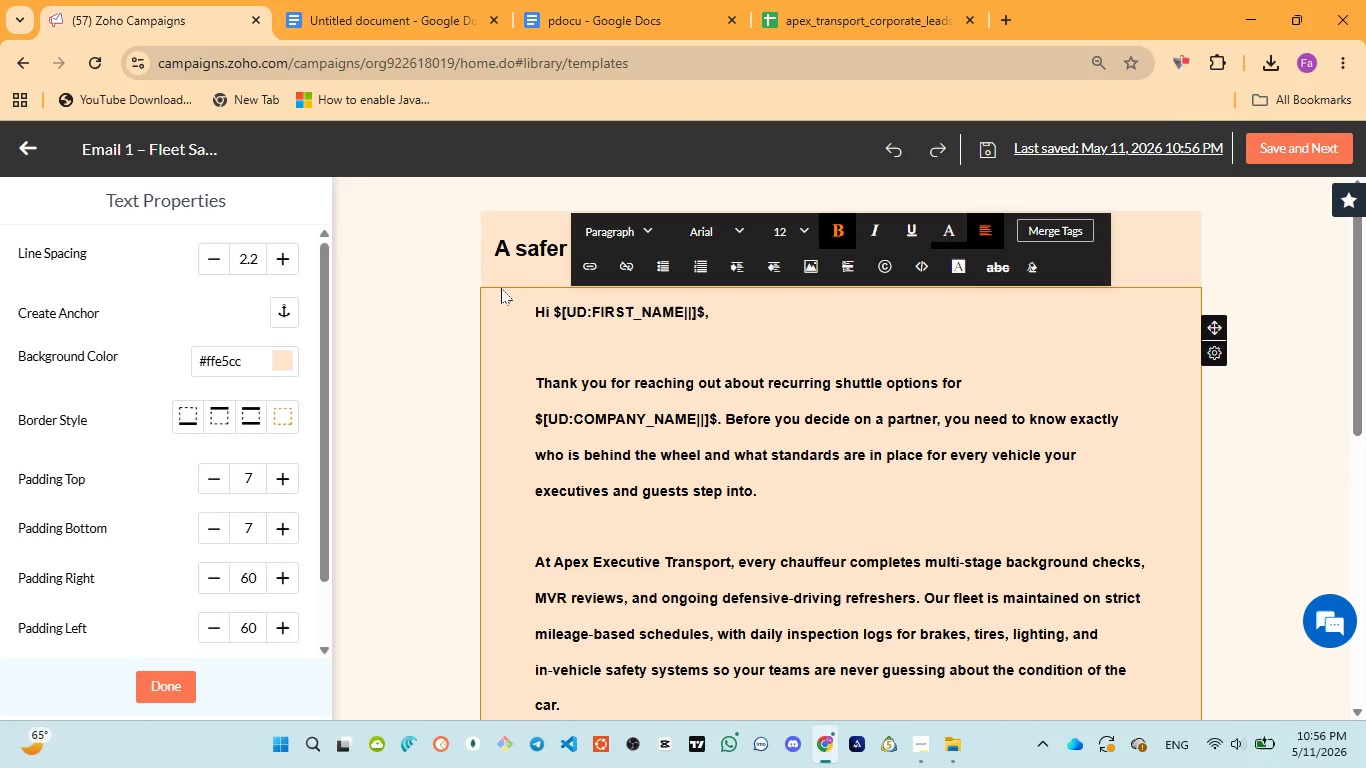 
left_click([538, 251])
 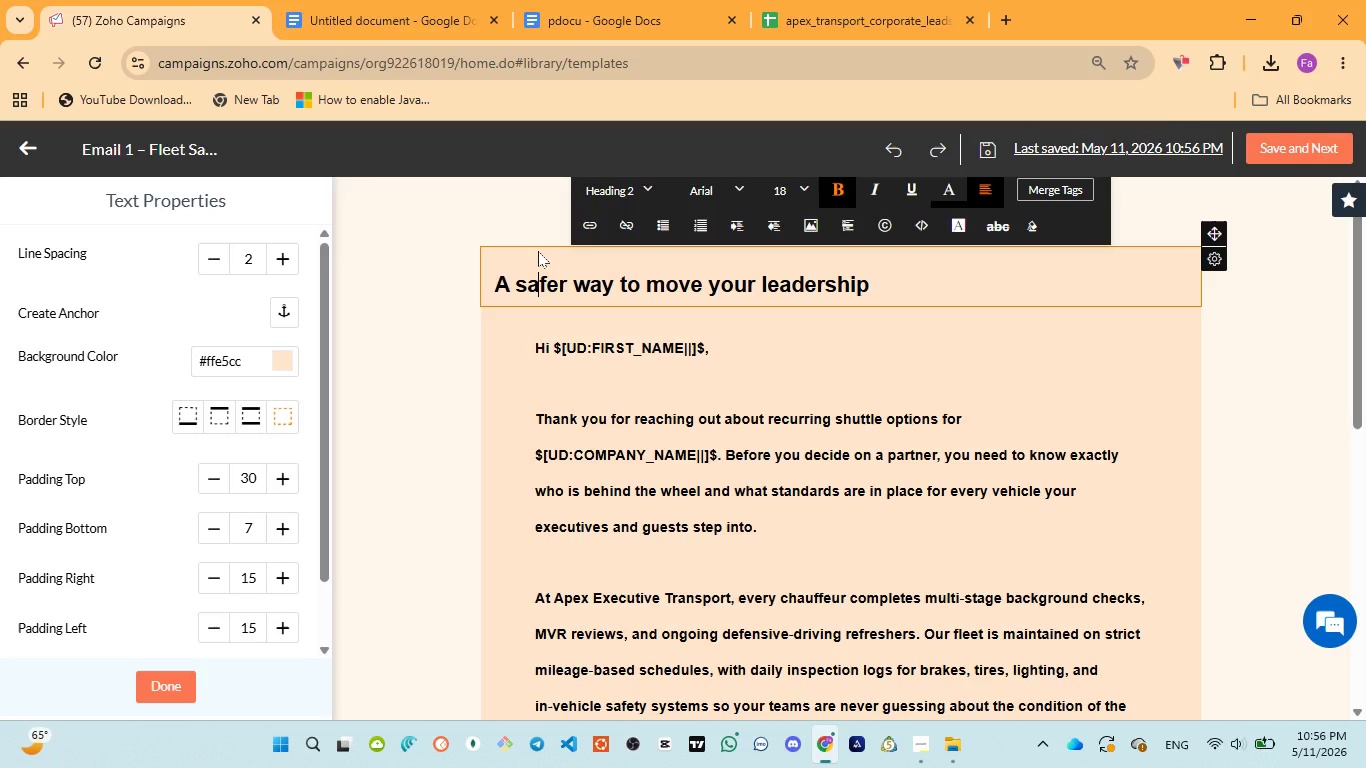 
wait(19.92)
 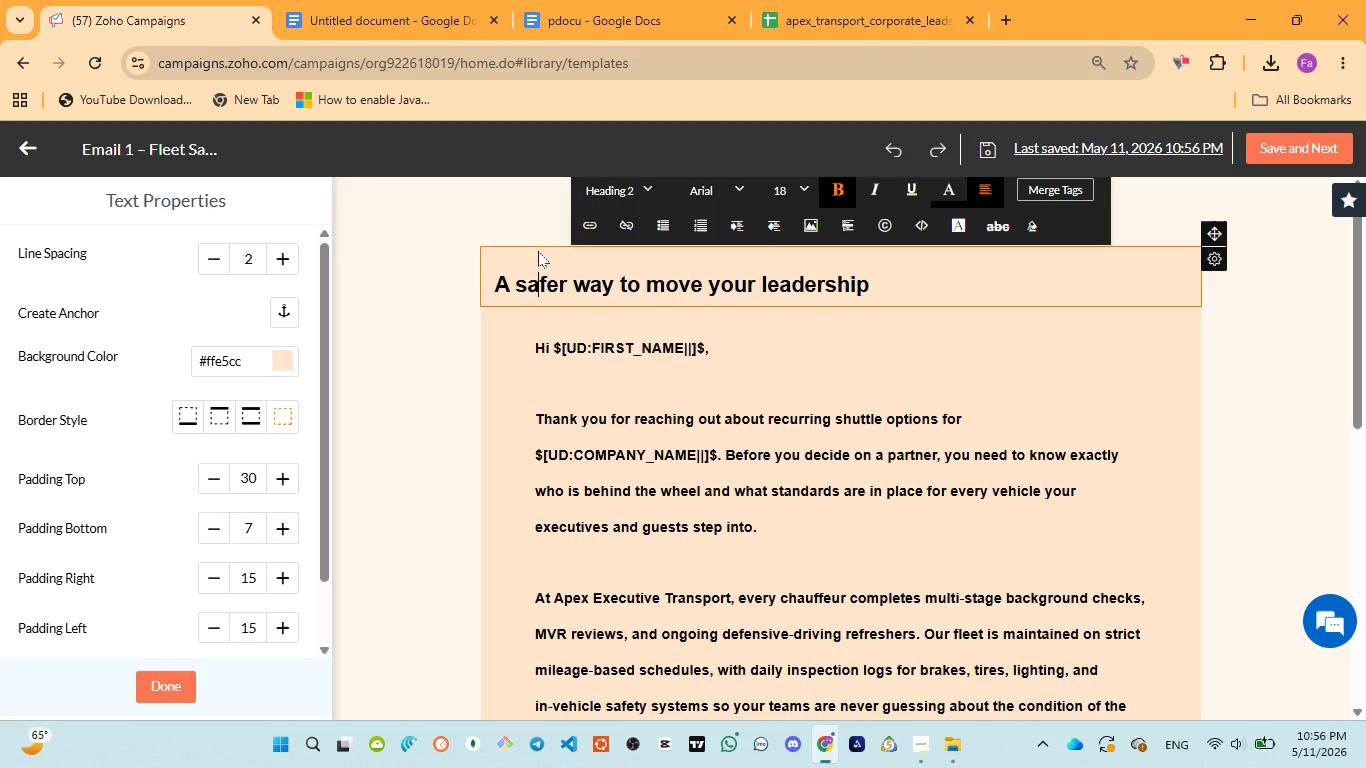 
scroll: coordinate [538, 251], scroll_direction: down, amount: 1.0
 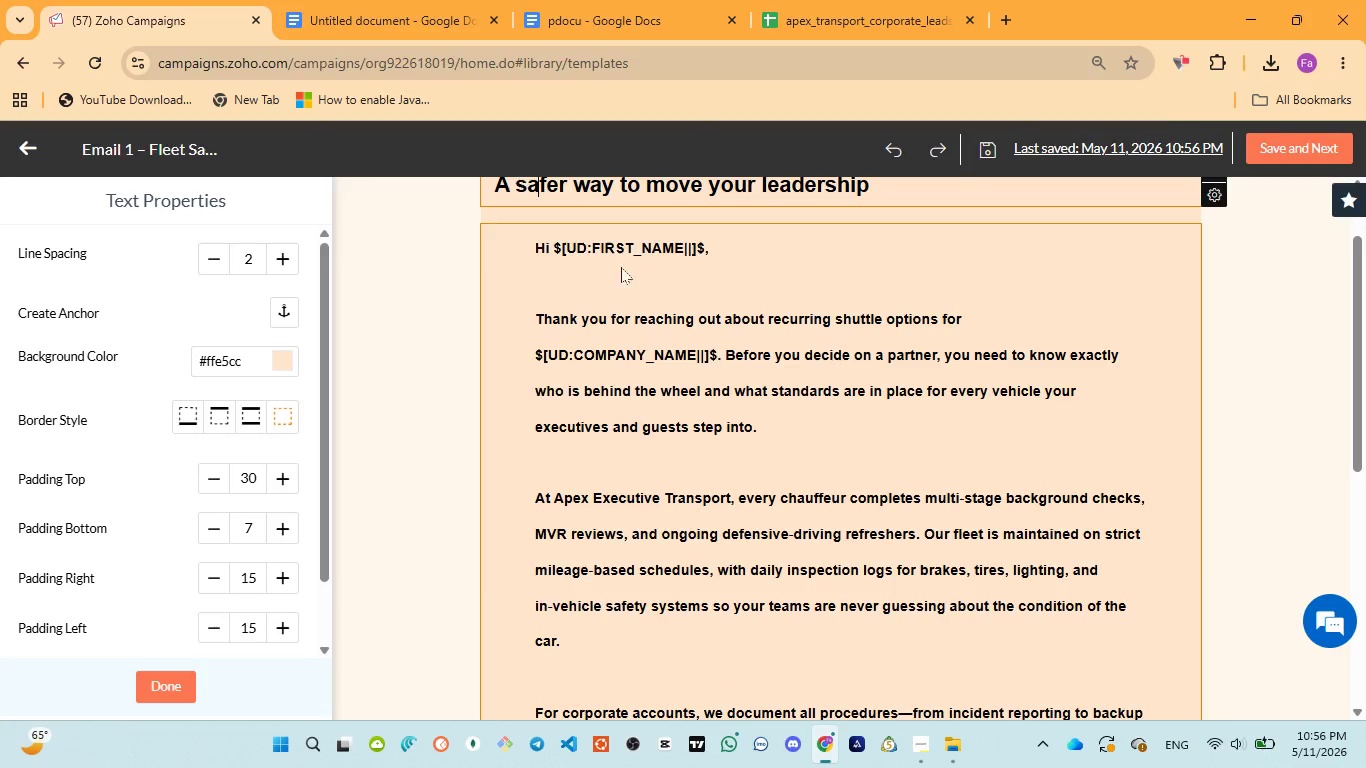 
scroll: coordinate [639, 295], scroll_direction: up, amount: 1.0
 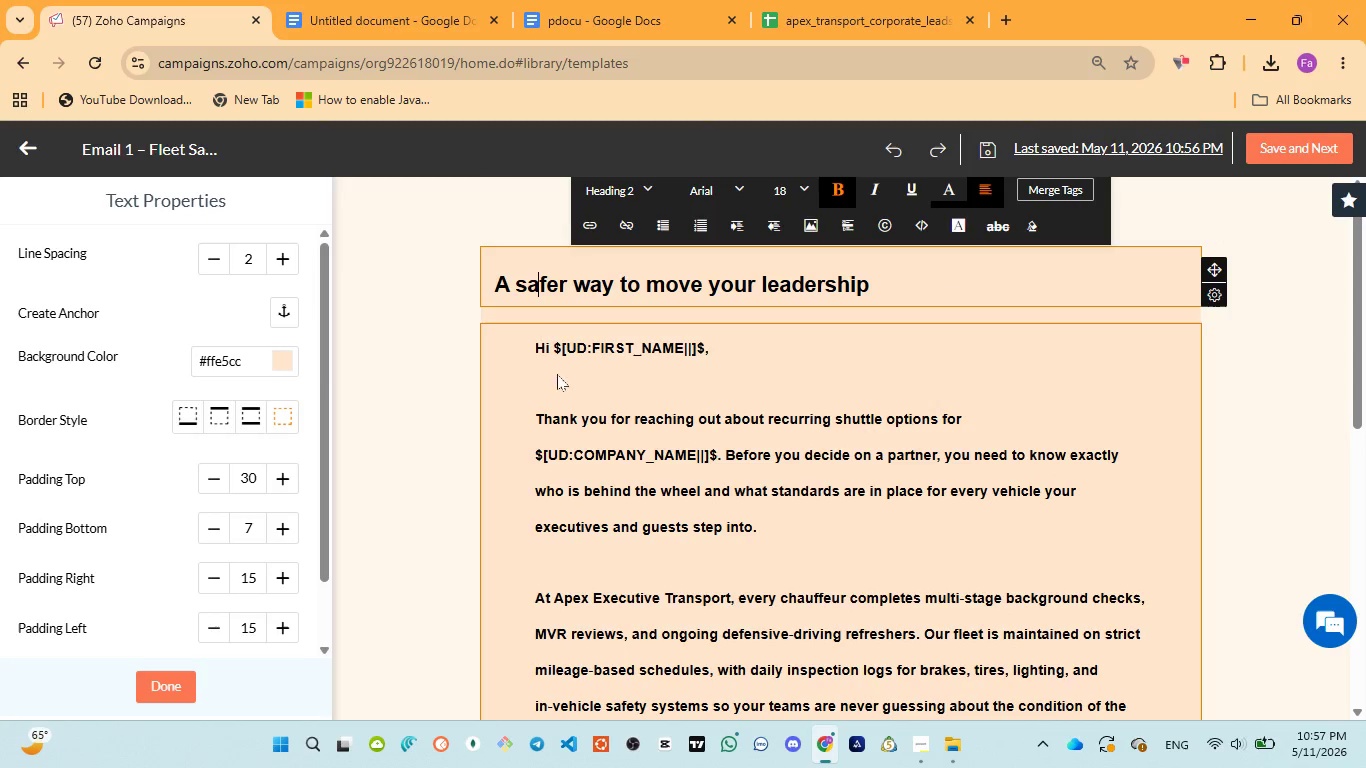 
mouse_move([556, 329])
 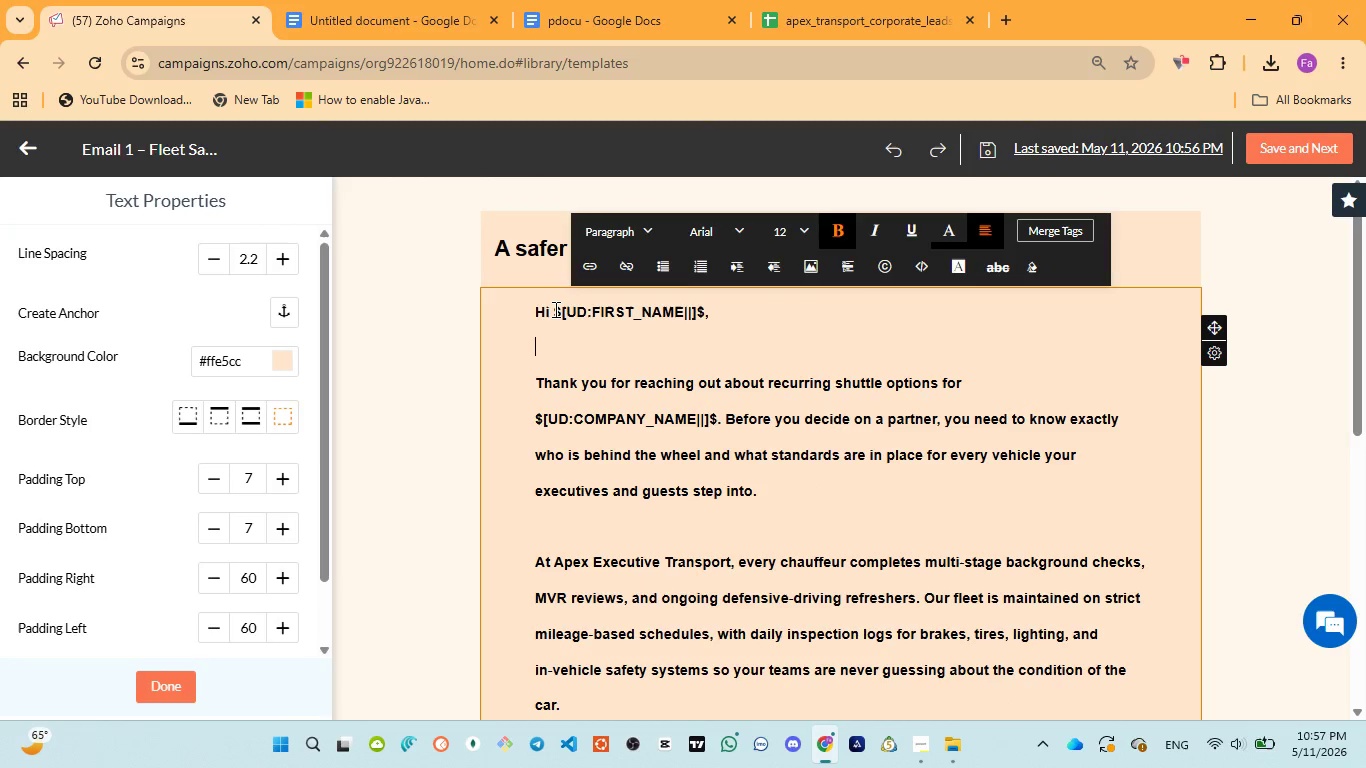 
left_click_drag(start_coordinate=[554, 309], to_coordinate=[706, 309])
 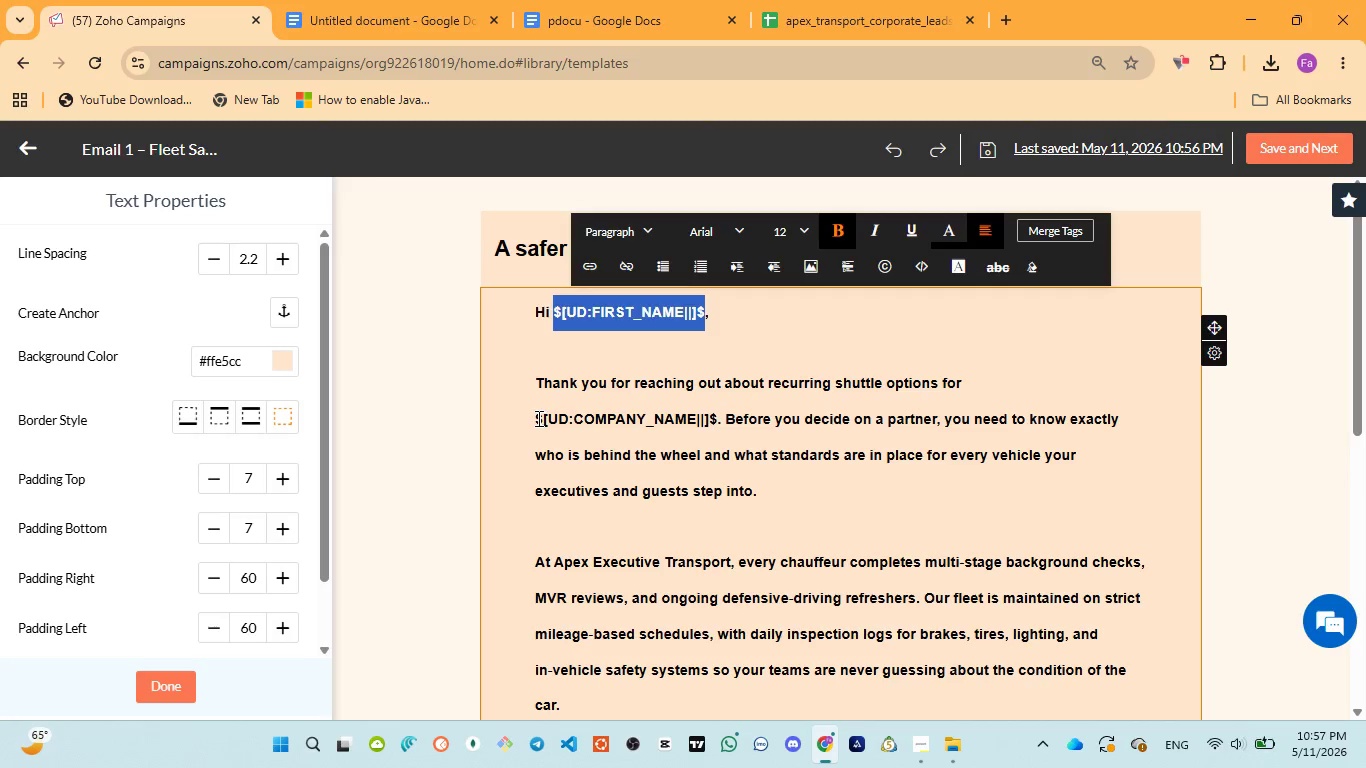 
left_click_drag(start_coordinate=[535, 419], to_coordinate=[715, 409])
 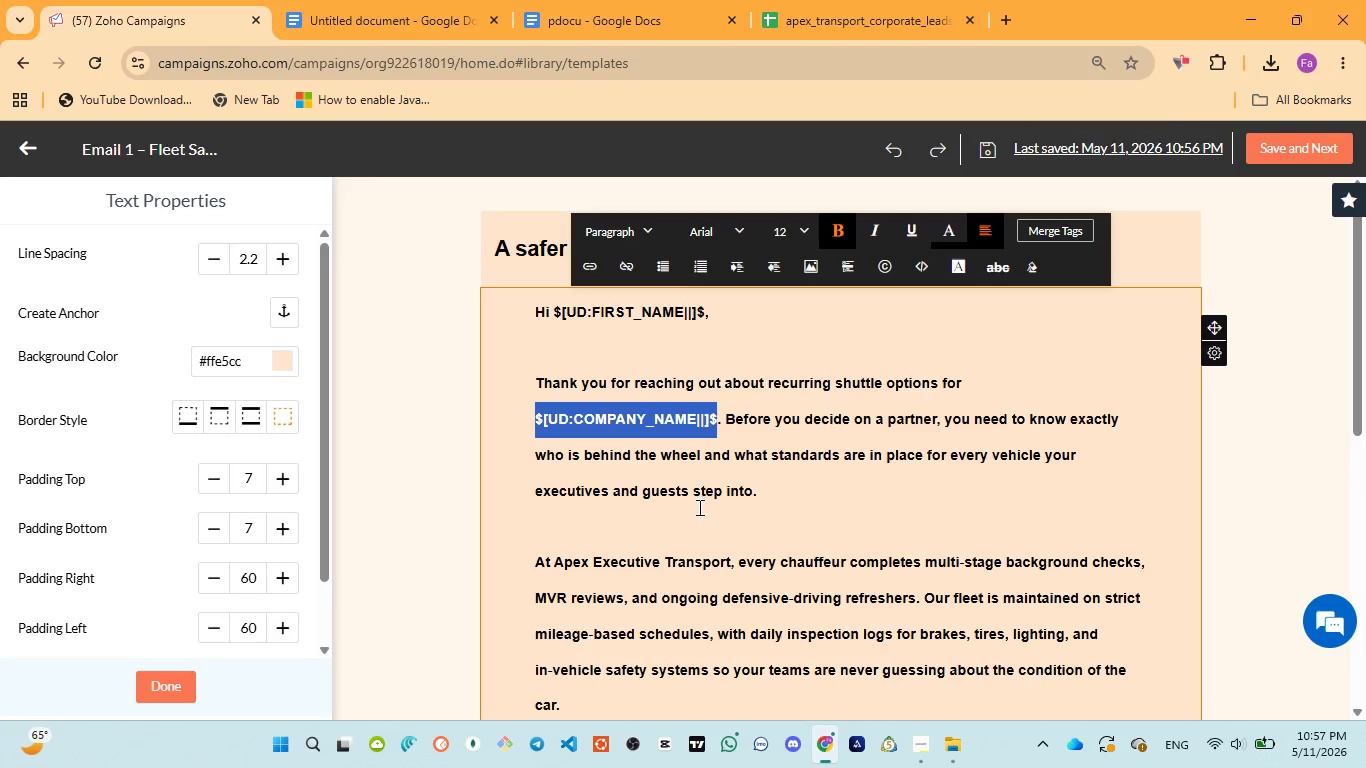 
scroll: coordinate [692, 511], scroll_direction: down, amount: 2.0
 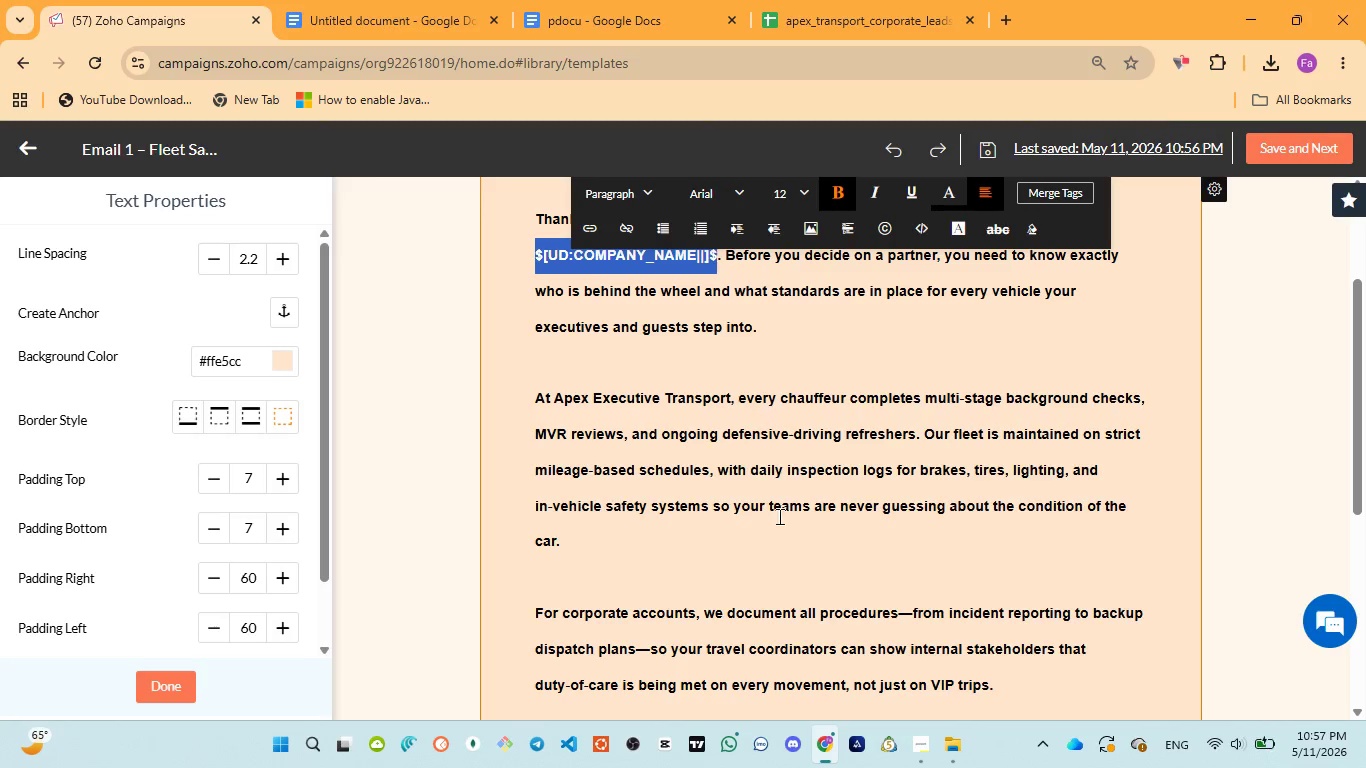 
wait(5.32)
 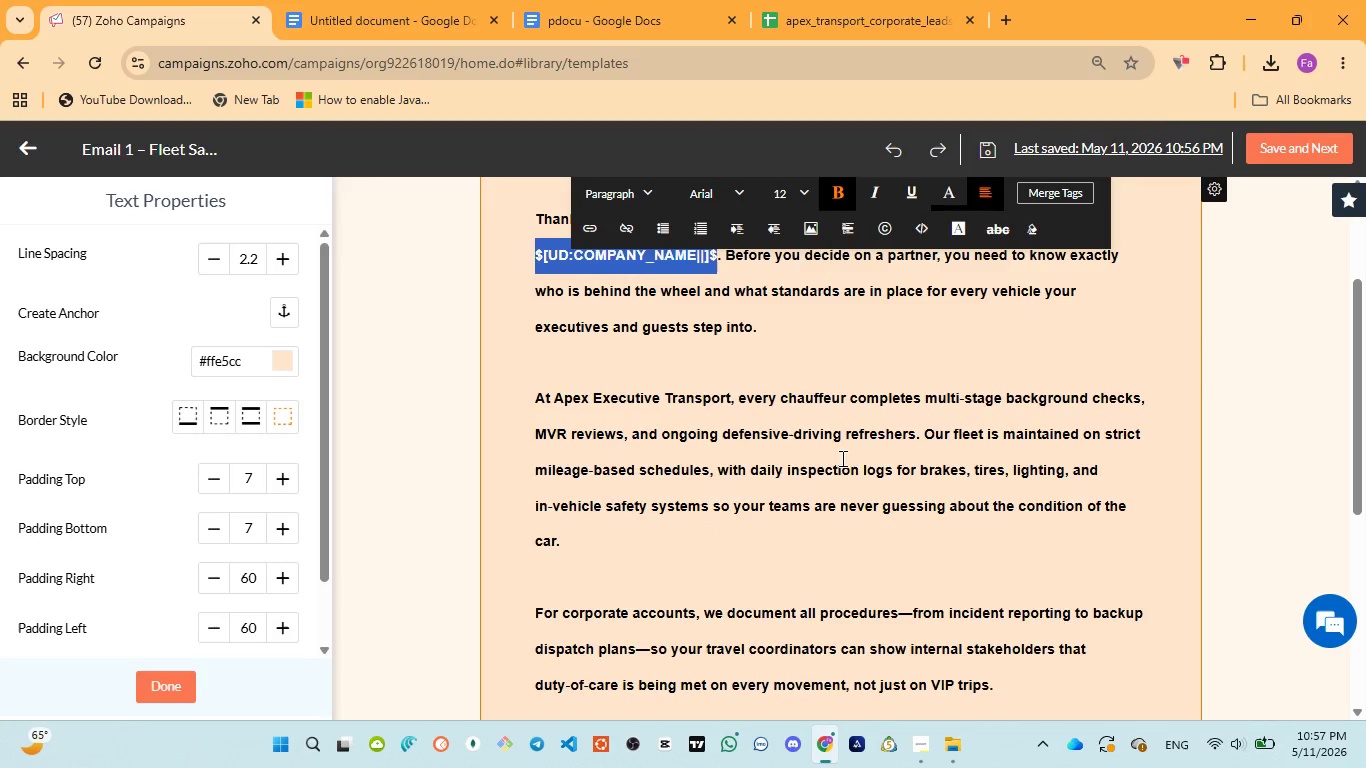 
scroll: coordinate [836, 537], scroll_direction: down, amount: 2.0
 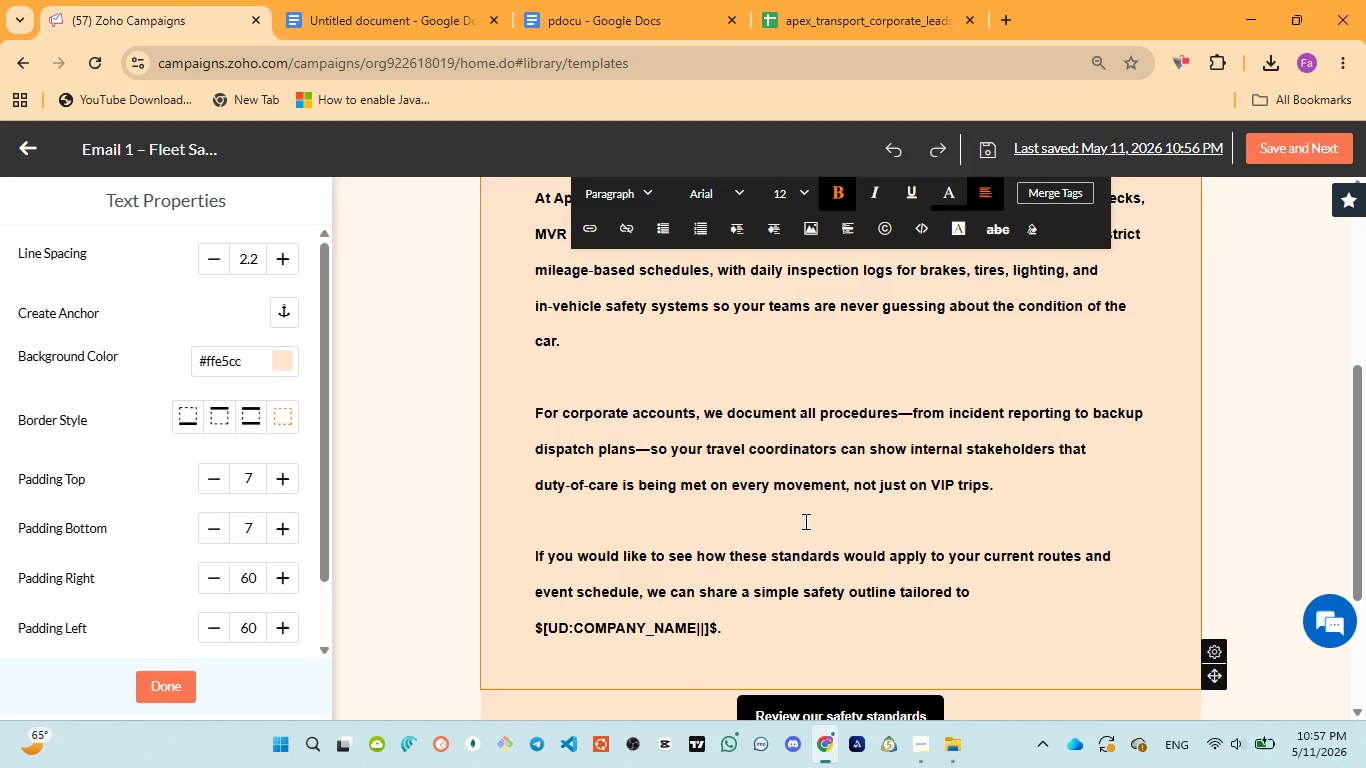 
wait(22.6)
 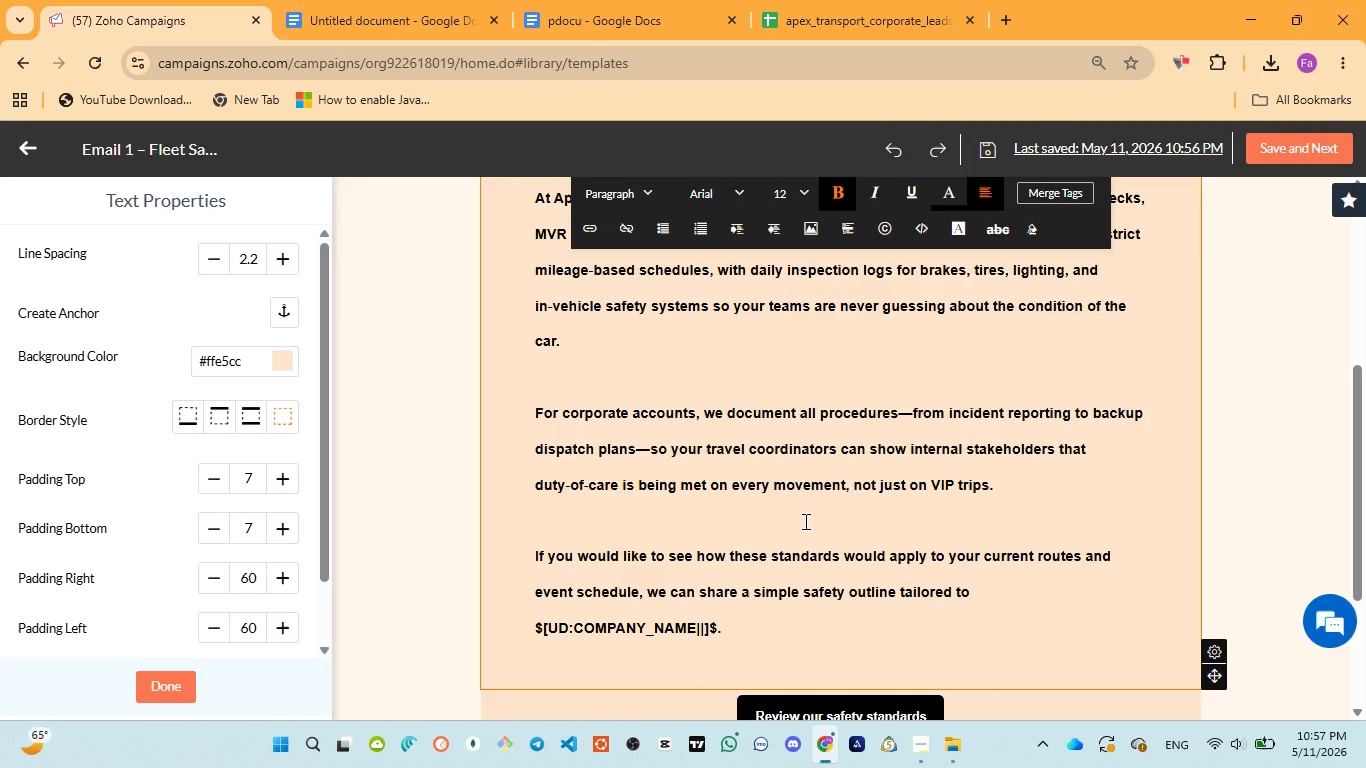 
scroll: coordinate [803, 521], scroll_direction: down, amount: 4.0
 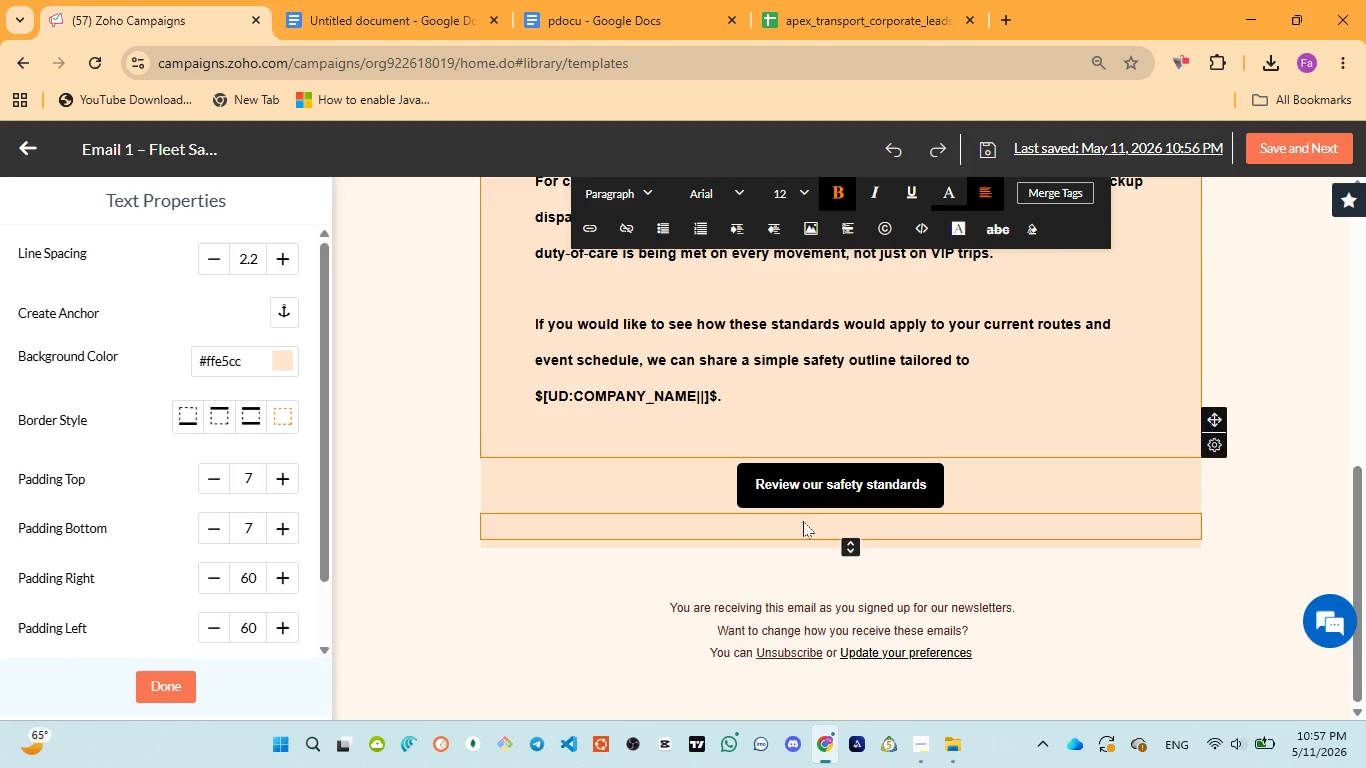 
scroll: coordinate [803, 521], scroll_direction: up, amount: 6.0
 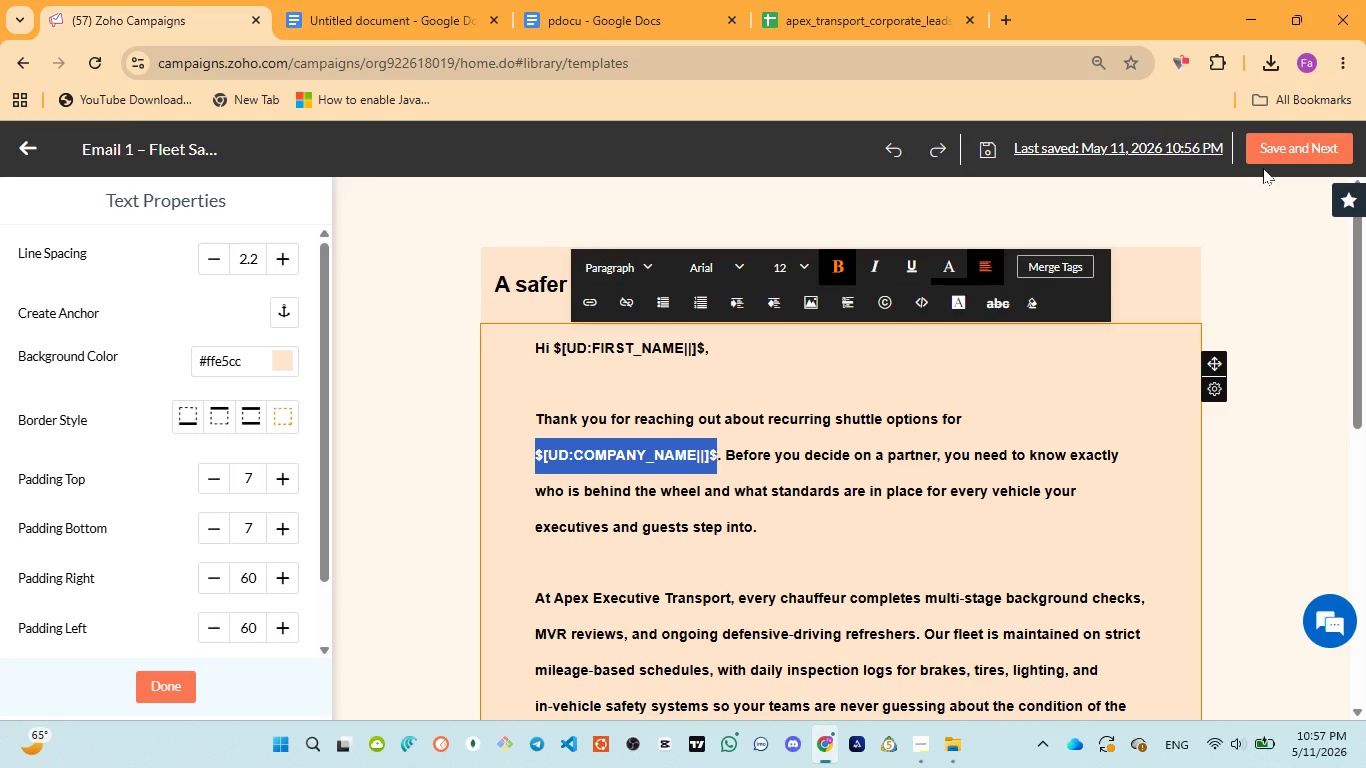 
left_click([1263, 155])
 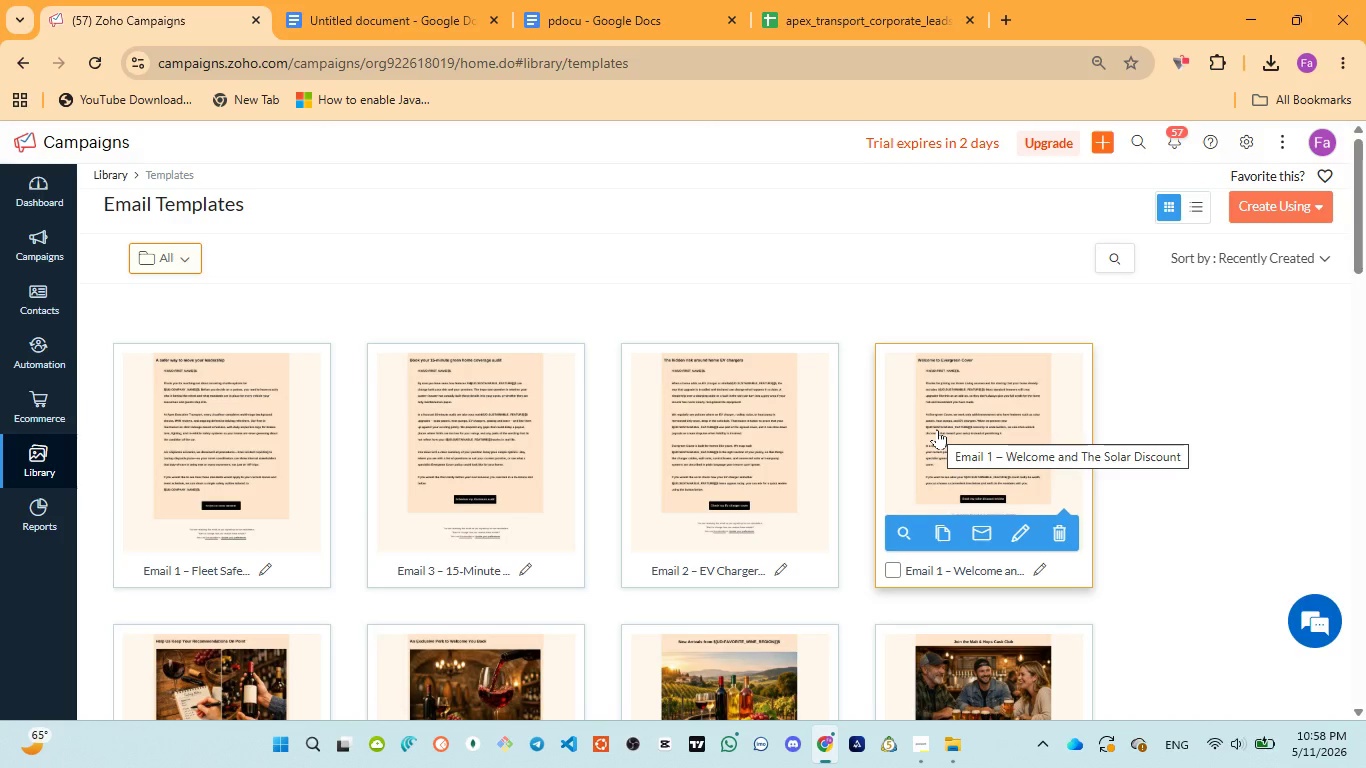 
wait(66.41)
 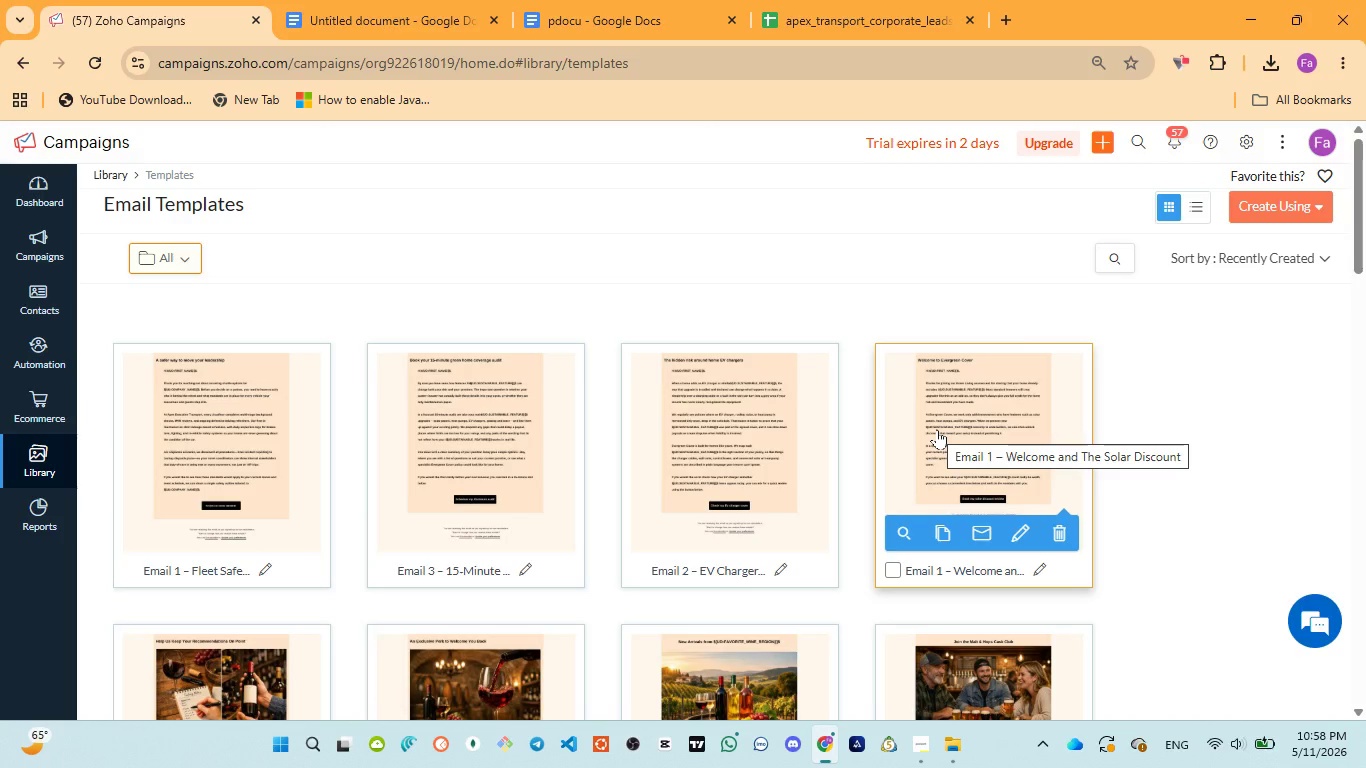 
left_click([143, 526])
 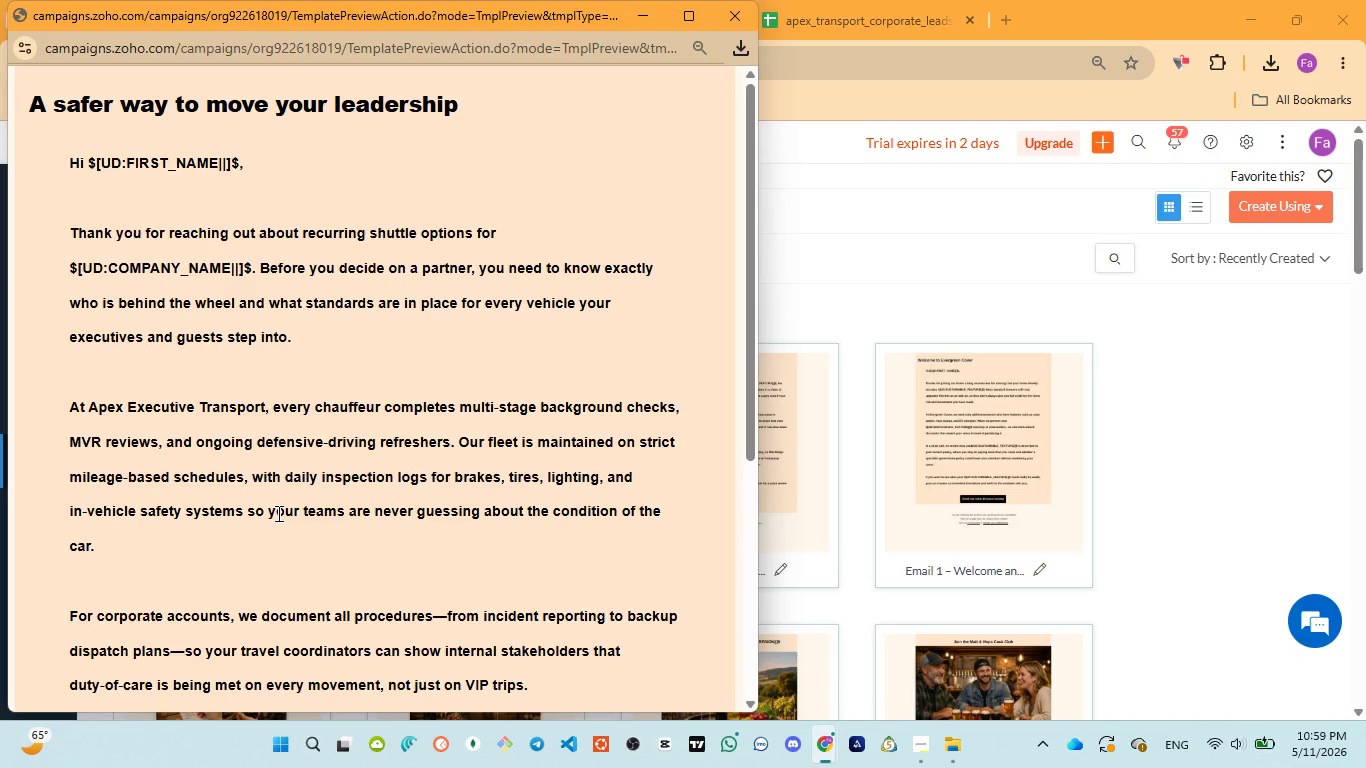 
wait(17.78)
 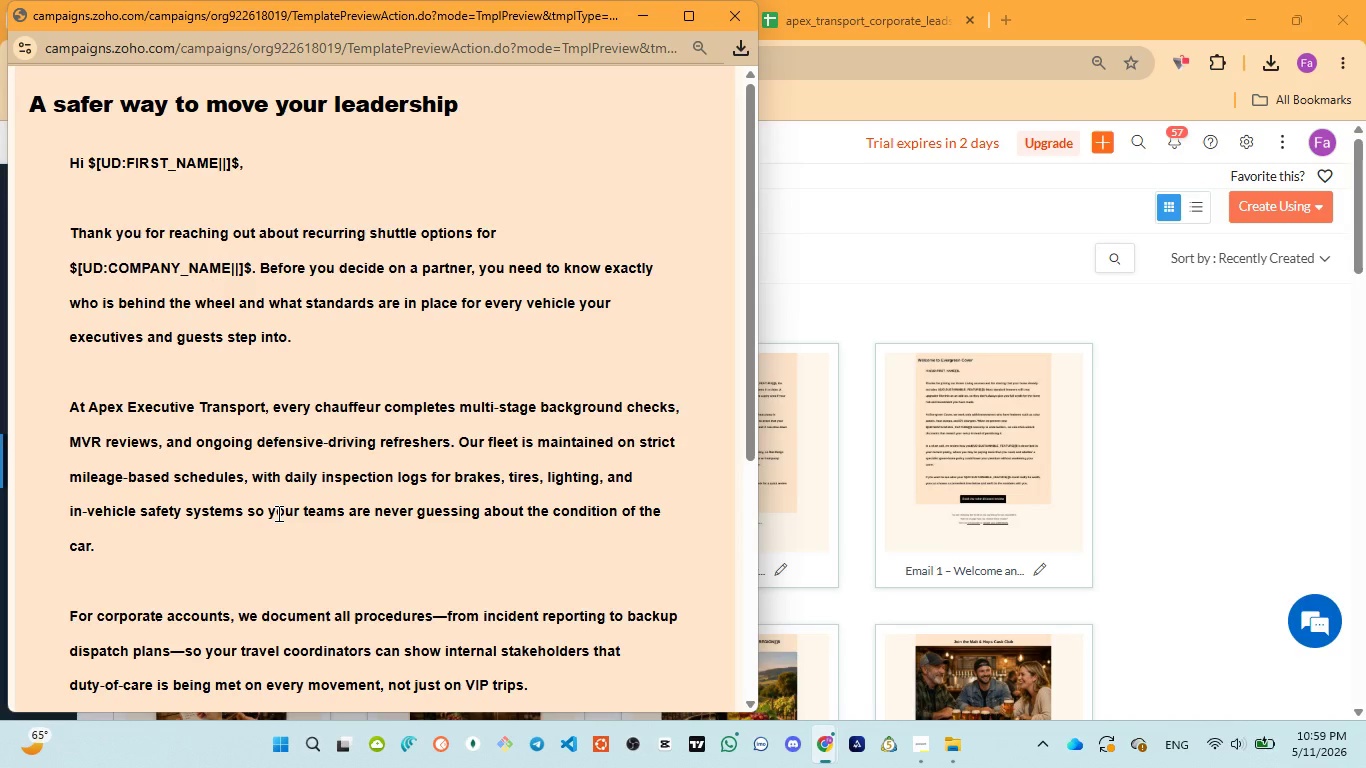 
scroll: coordinate [232, 498], scroll_direction: up, amount: 6.0
 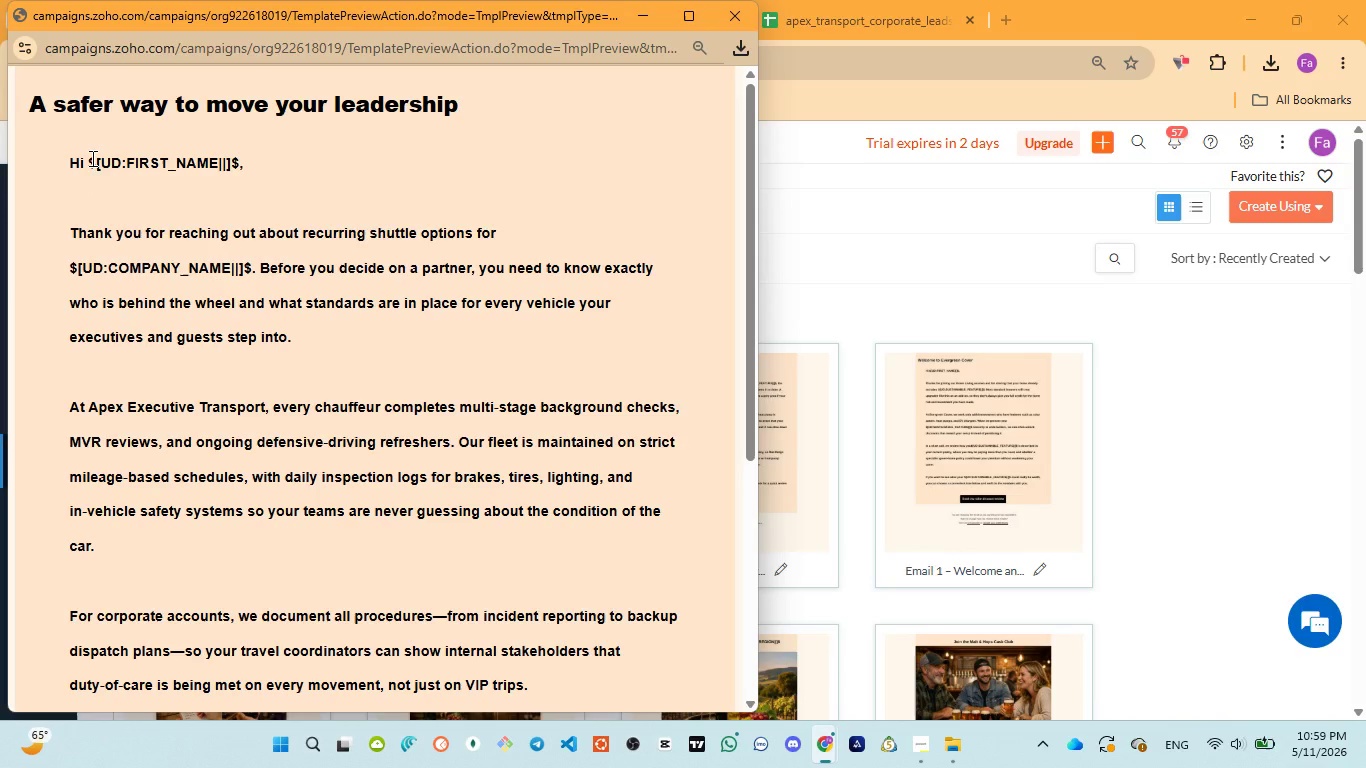 
left_click([91, 158])
 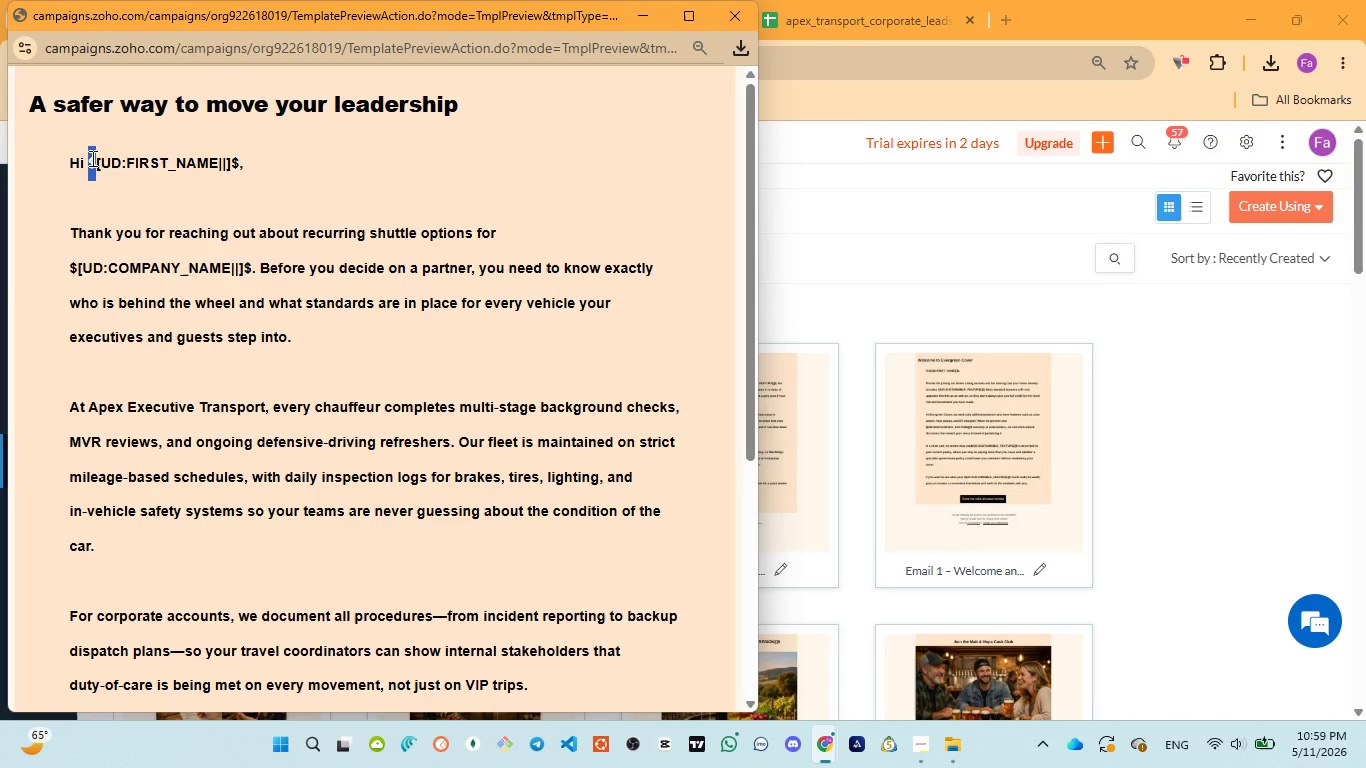 
left_click_drag(start_coordinate=[91, 158], to_coordinate=[236, 160])
 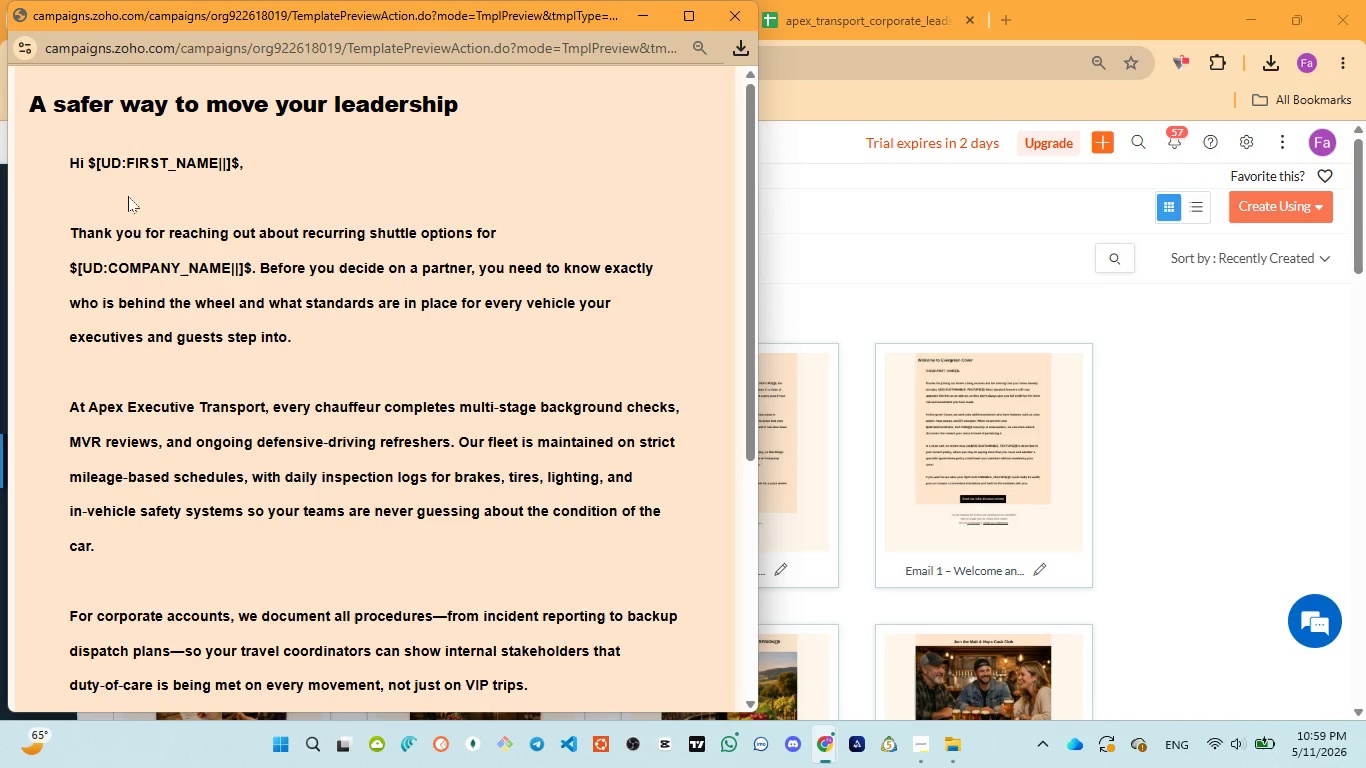 
left_click([236, 160])
 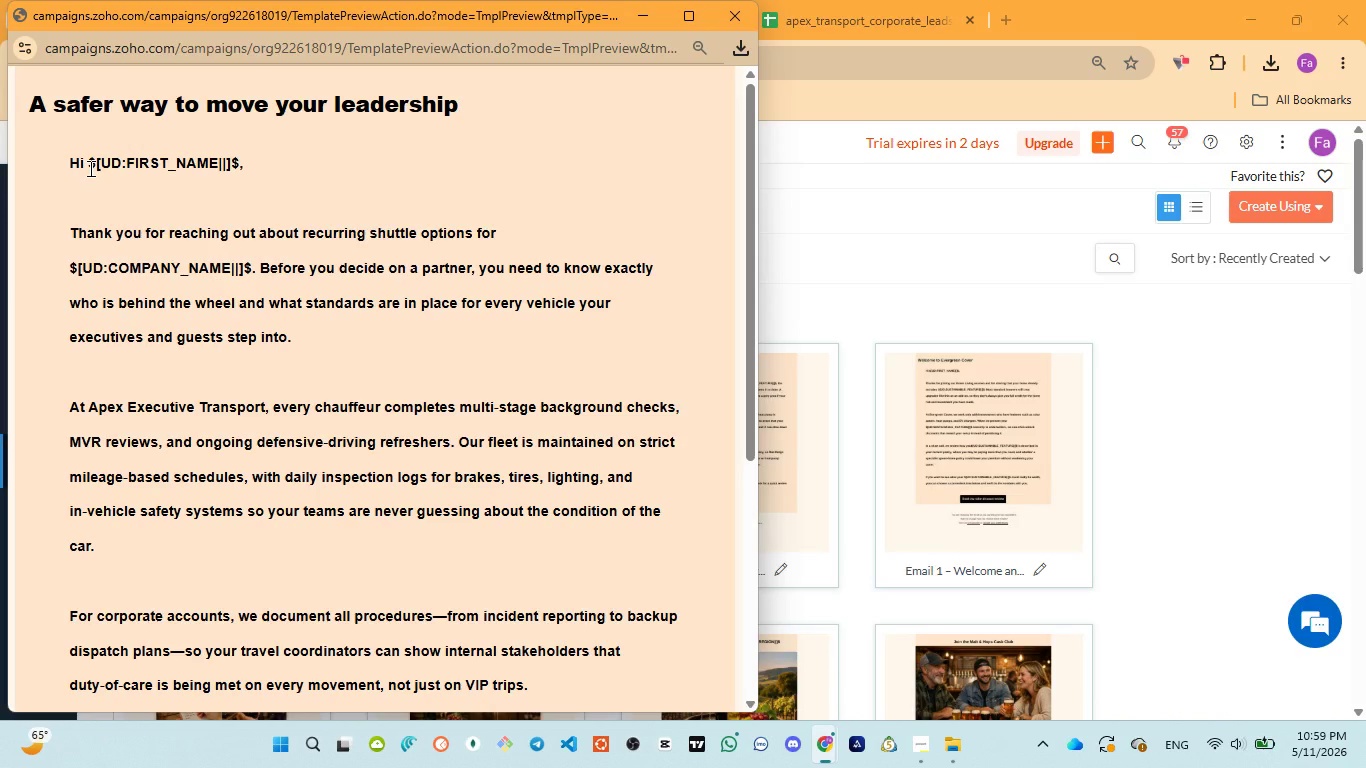 
left_click_drag(start_coordinate=[89, 167], to_coordinate=[237, 162])
 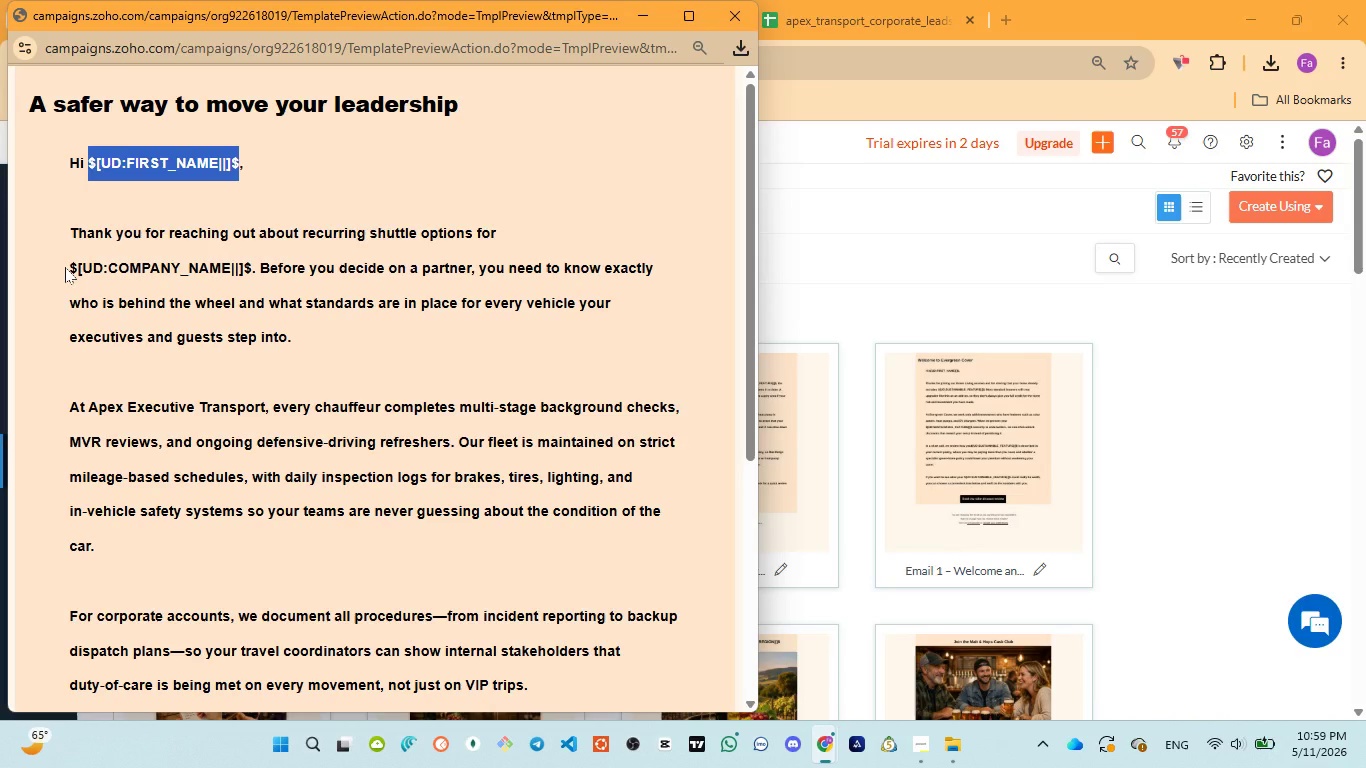 
left_click_drag(start_coordinate=[66, 266], to_coordinate=[251, 261])
 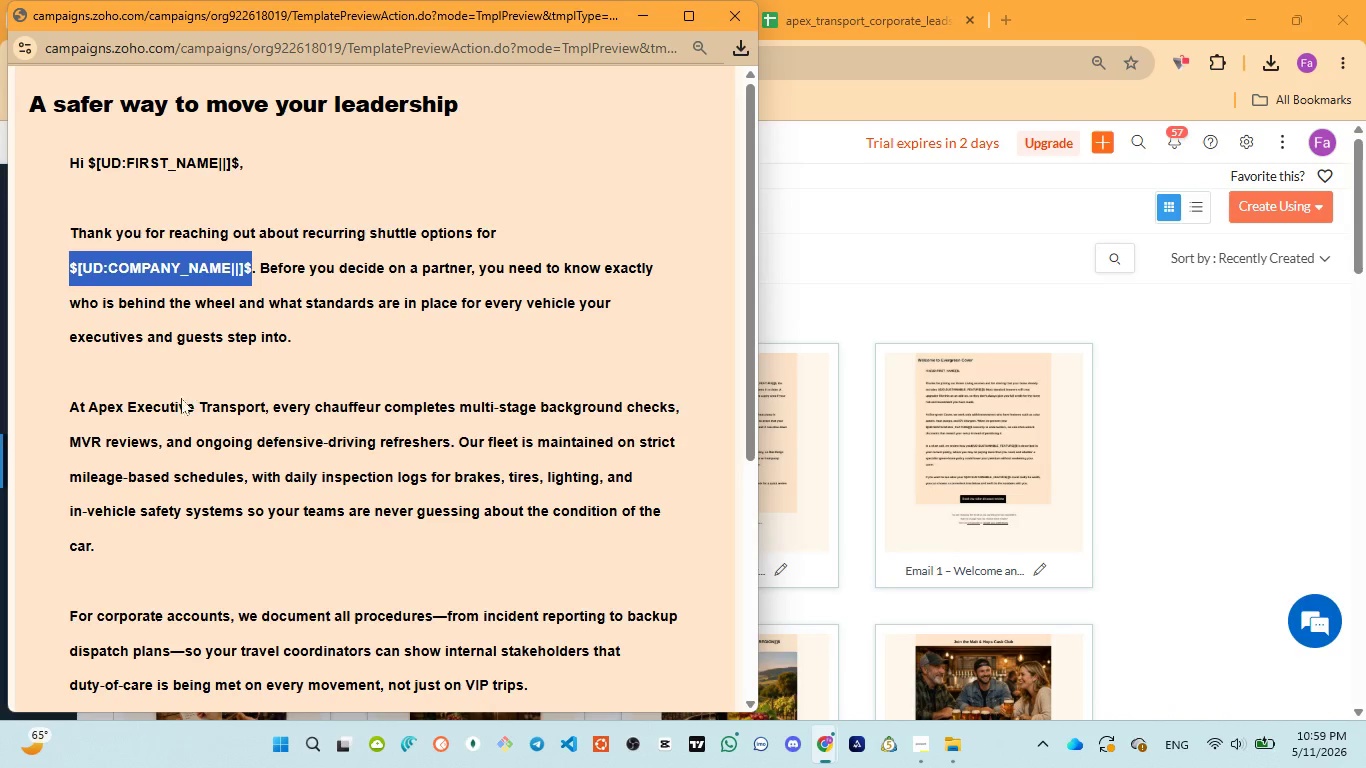 
scroll: coordinate [177, 405], scroll_direction: down, amount: 1.0
 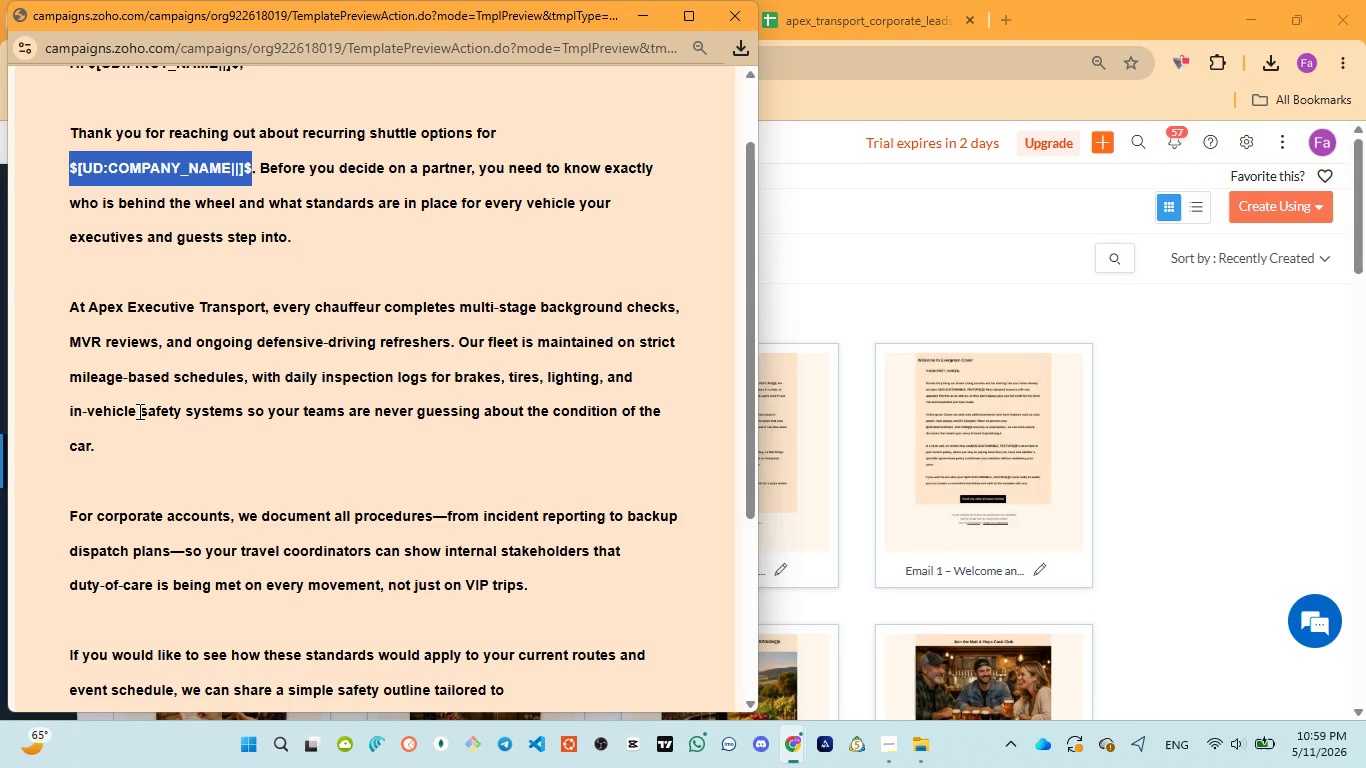 
wait(32.8)
 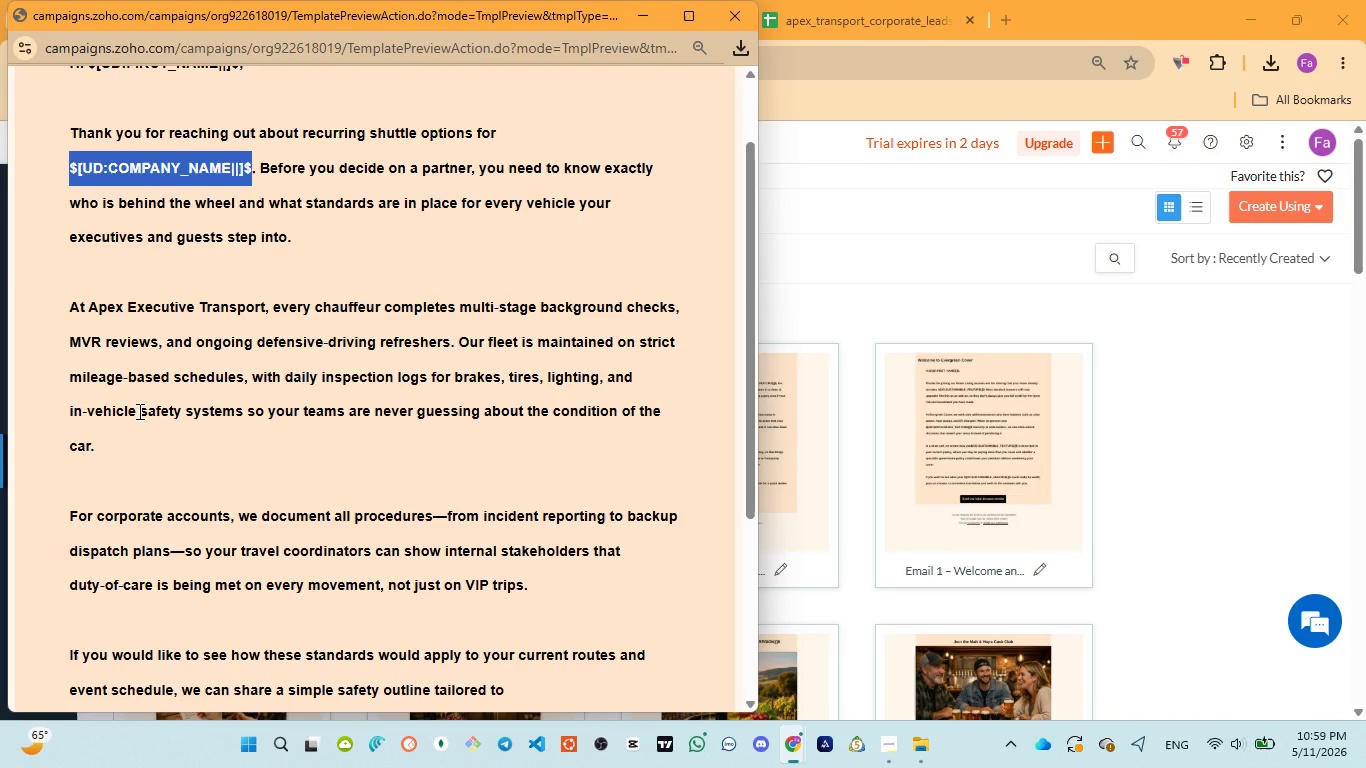 
scroll: coordinate [138, 411], scroll_direction: down, amount: 7.0
 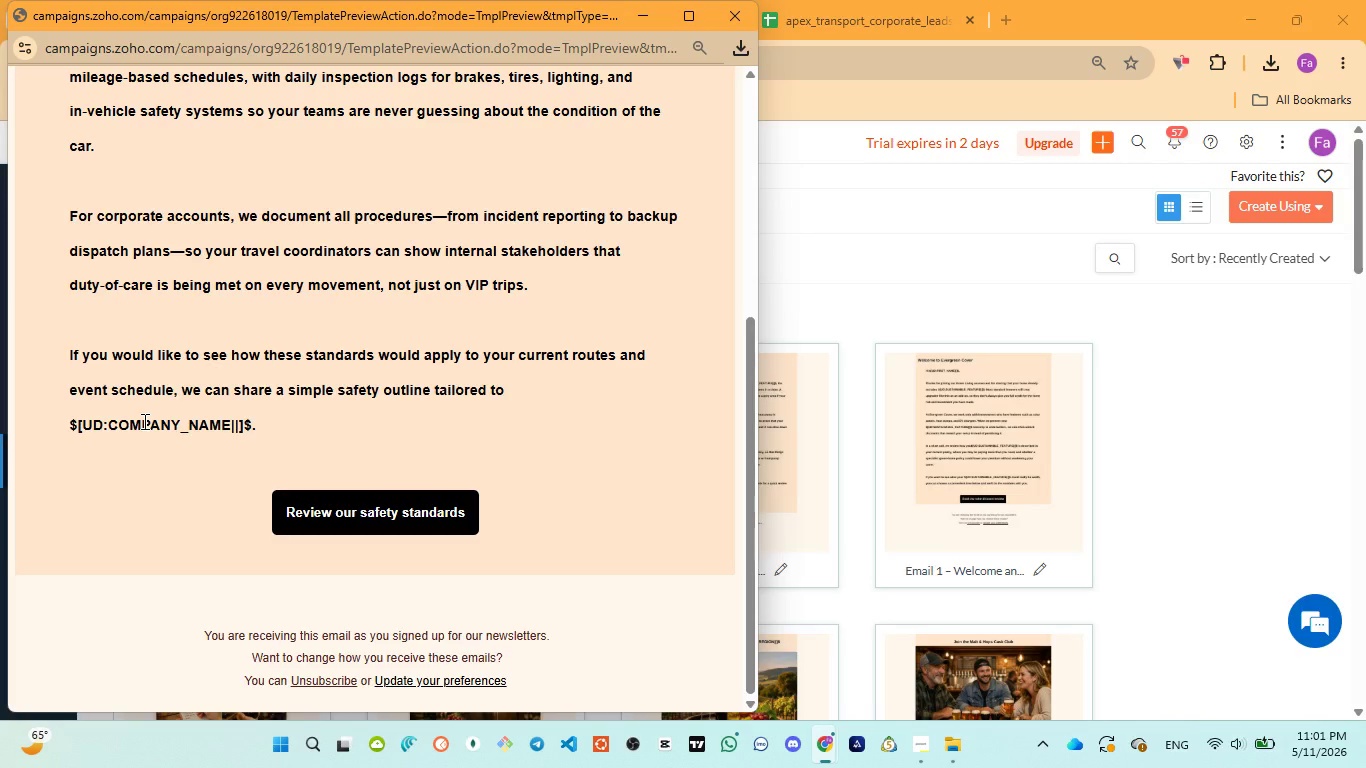 
wait(83.92)
 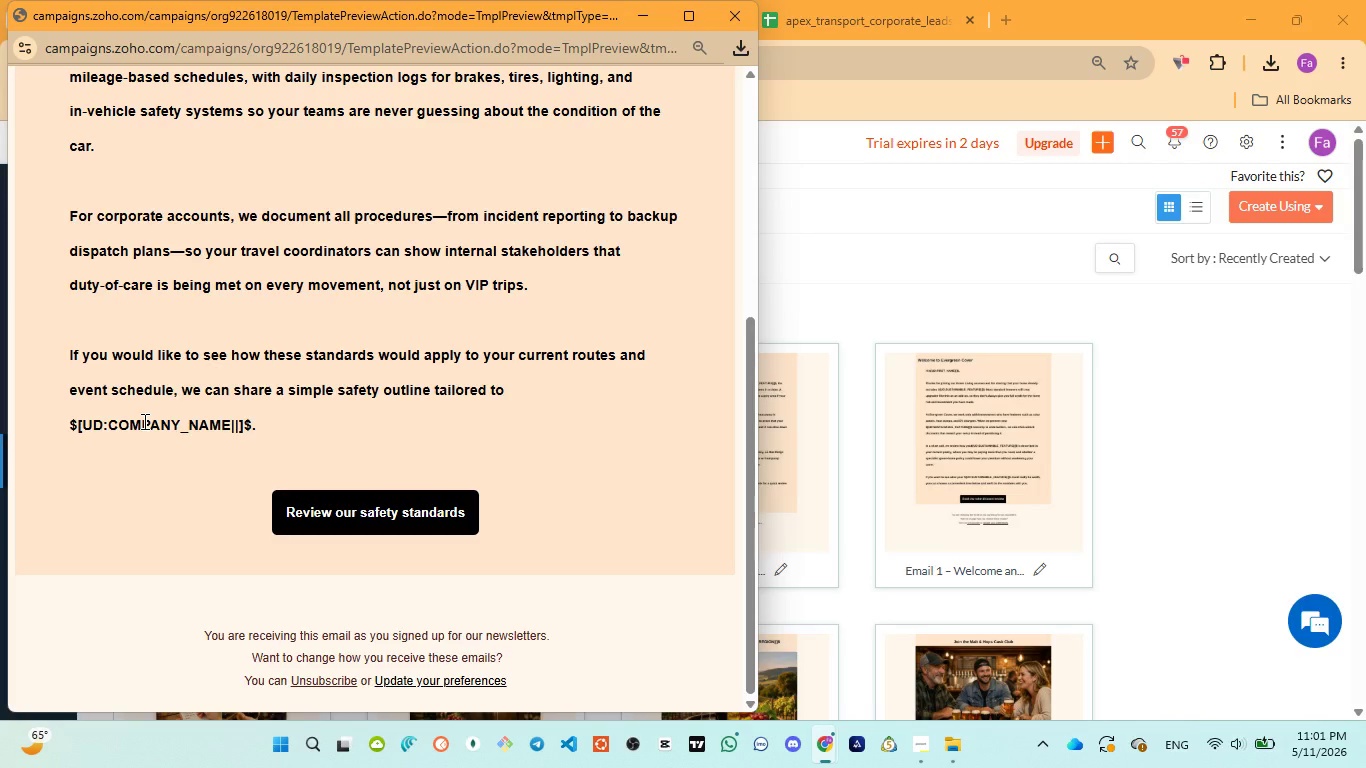 
scroll: coordinate [143, 421], scroll_direction: up, amount: 1.0
 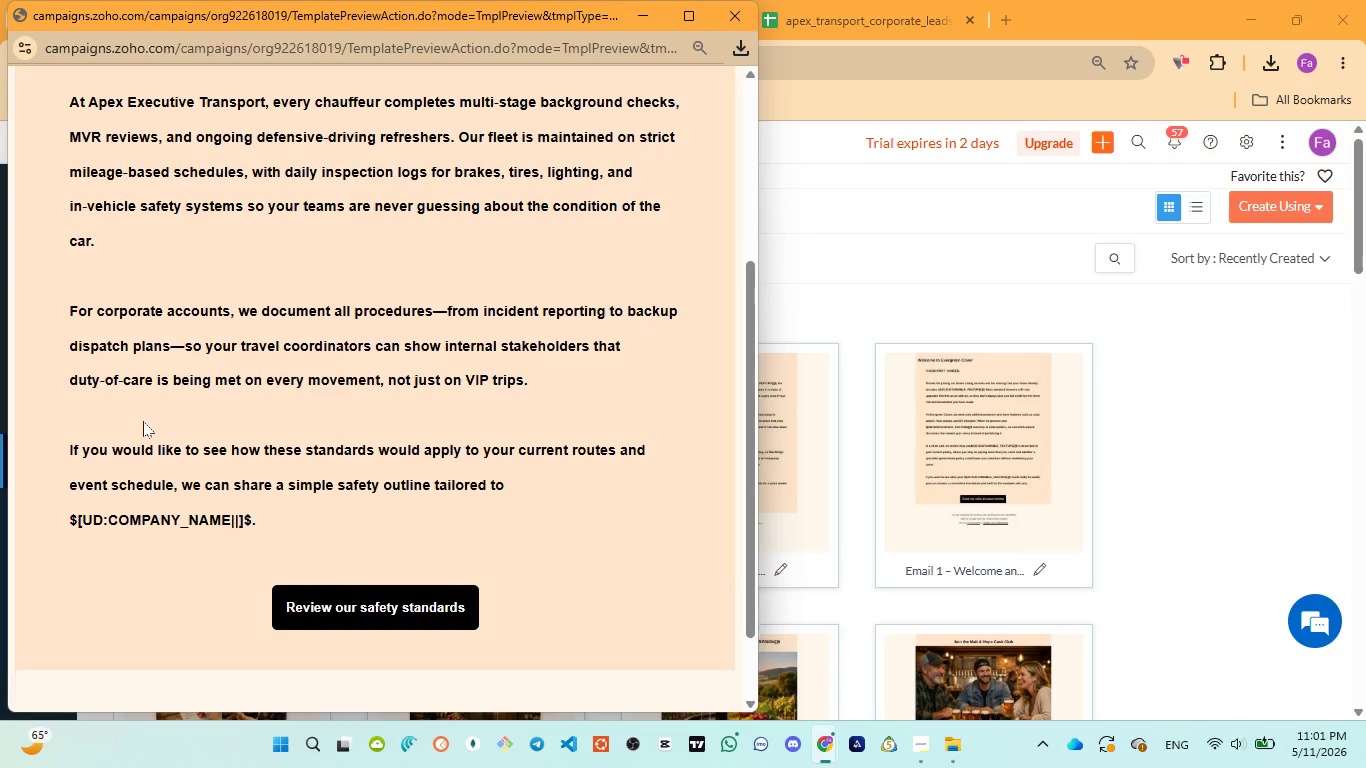 
scroll: coordinate [143, 421], scroll_direction: down, amount: 3.0
 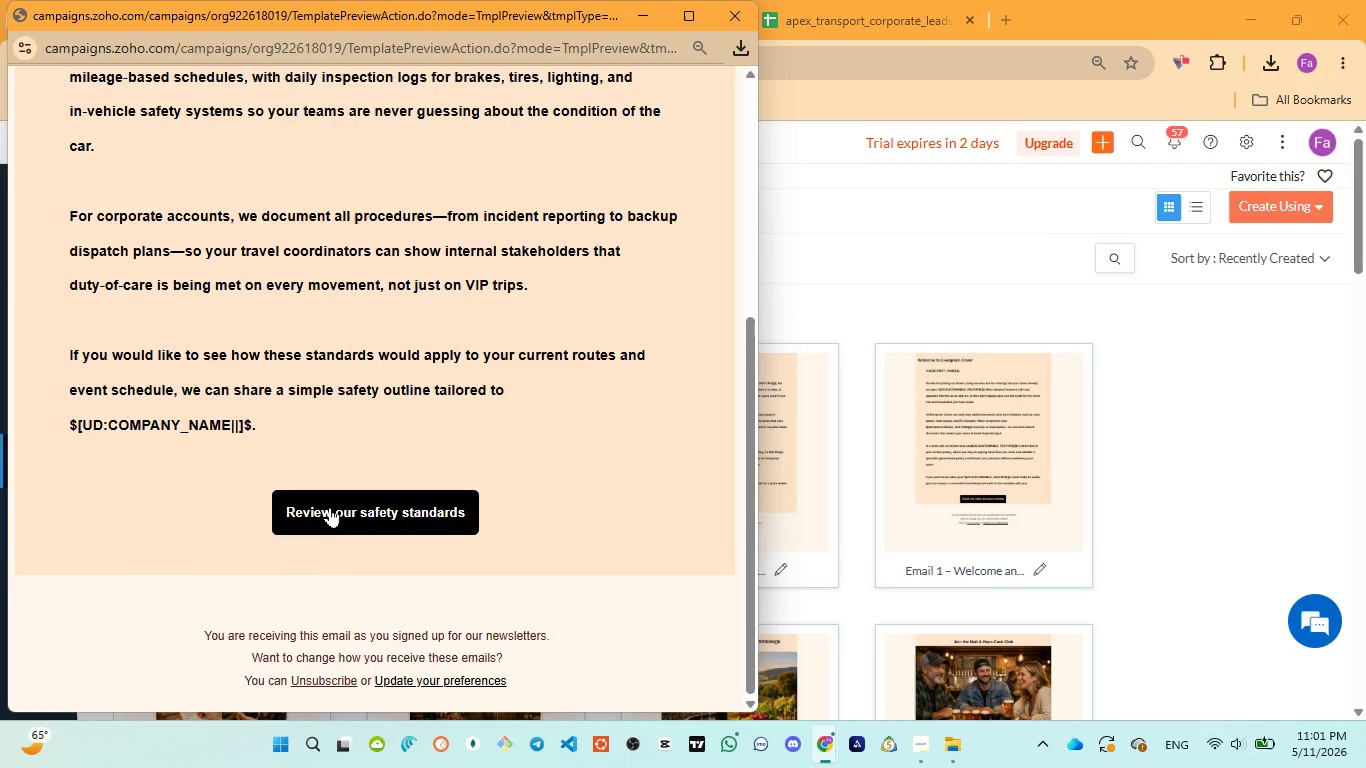 
double_click([331, 508])
 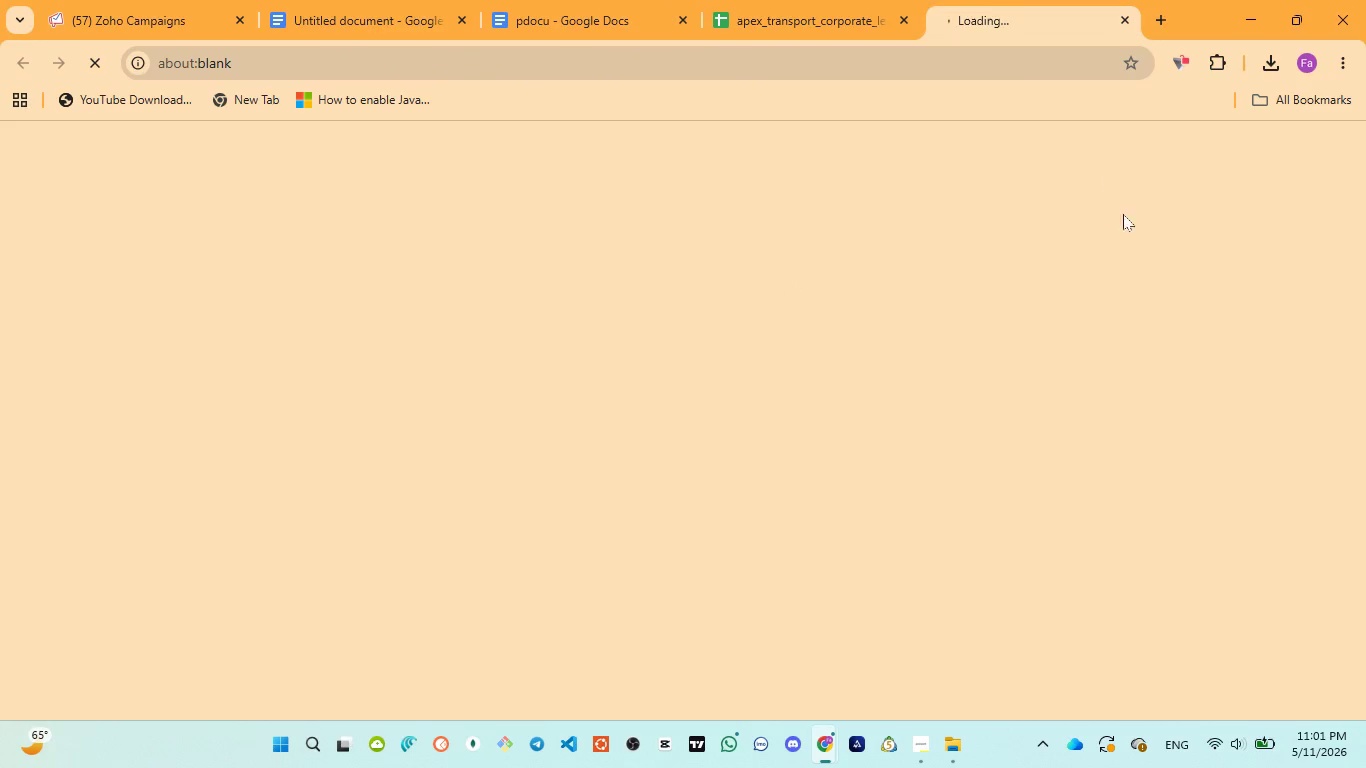 
wait(6.98)
 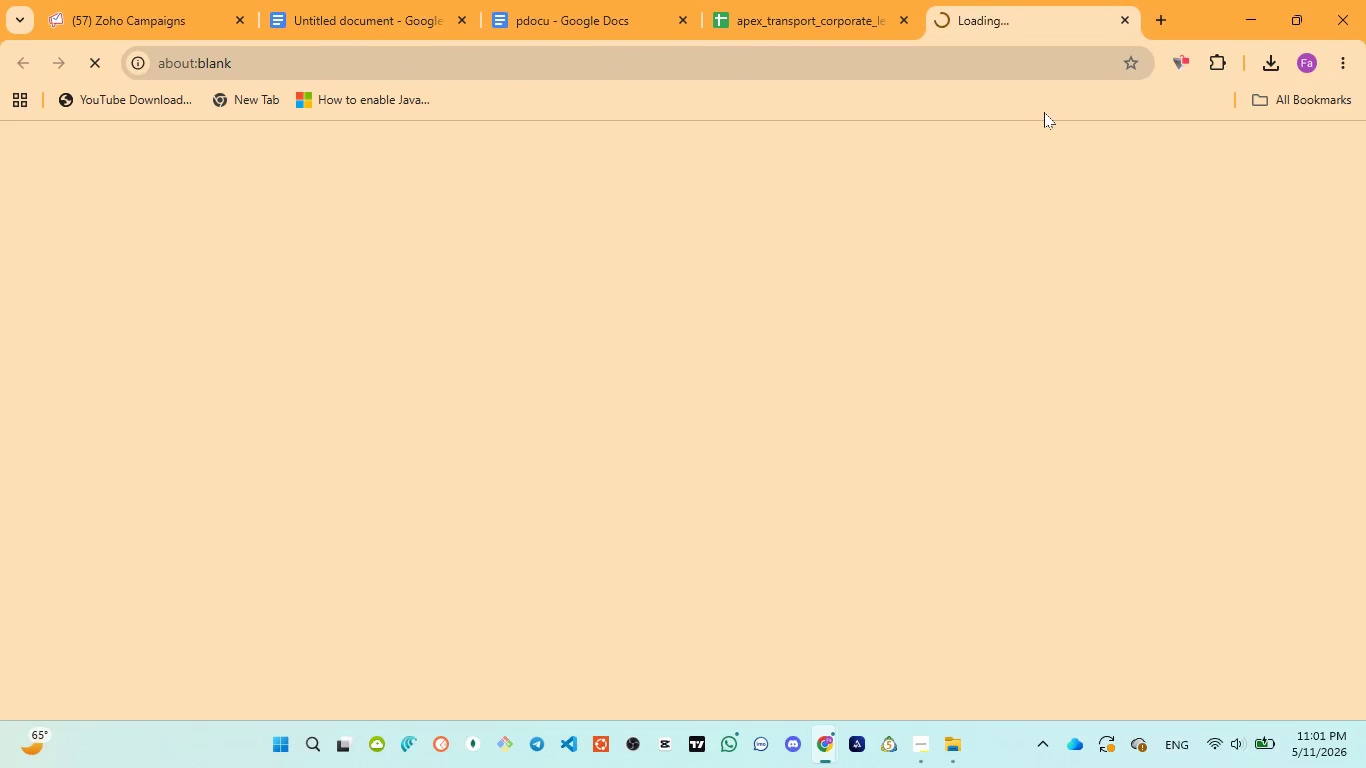 
left_click([1123, 25])
 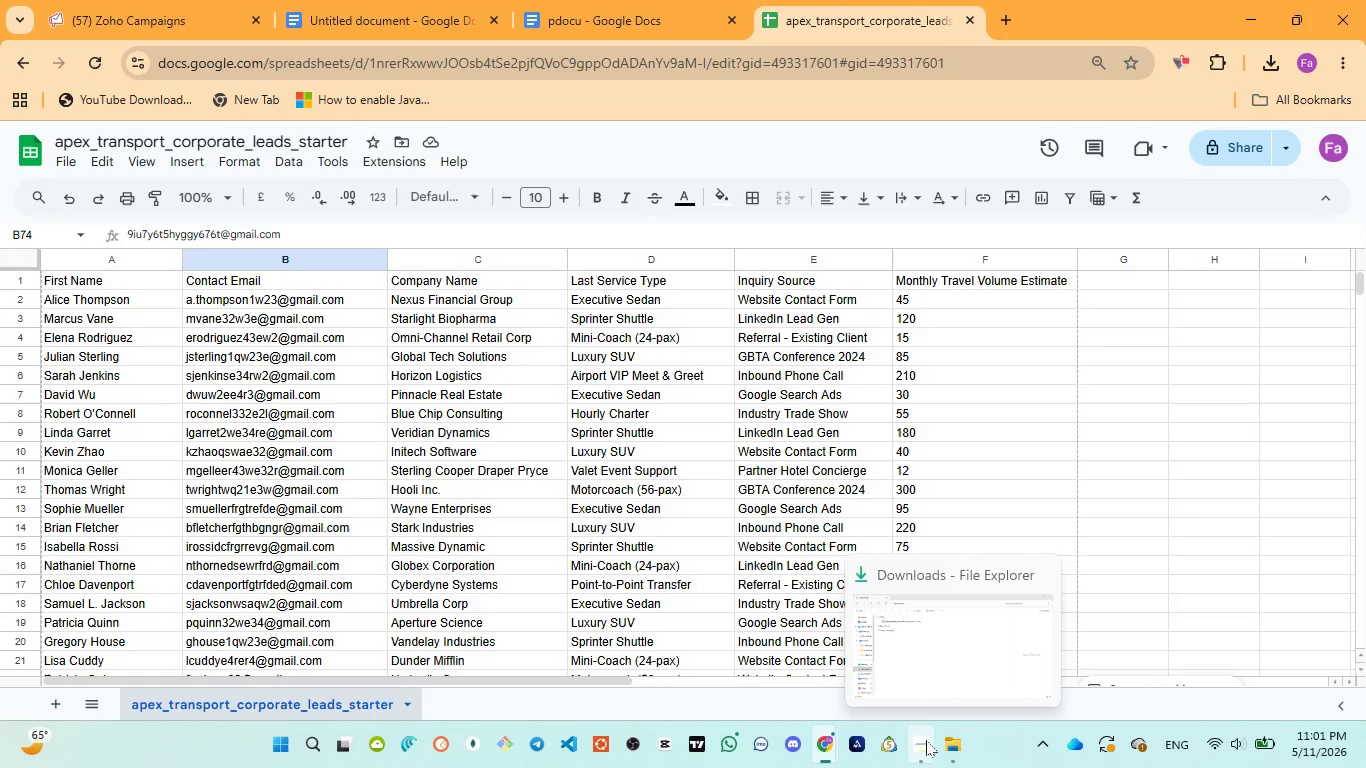 
left_click([905, 645])
 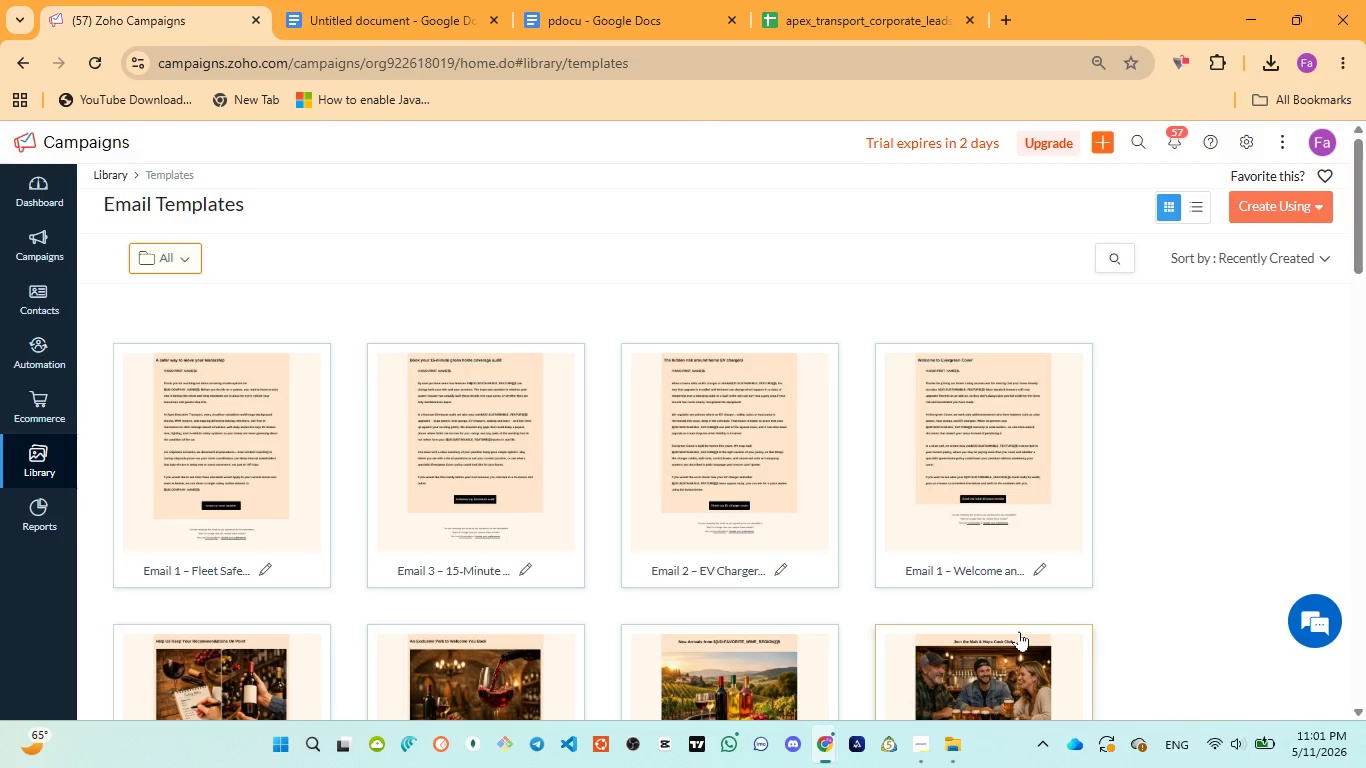 
wait(12.34)
 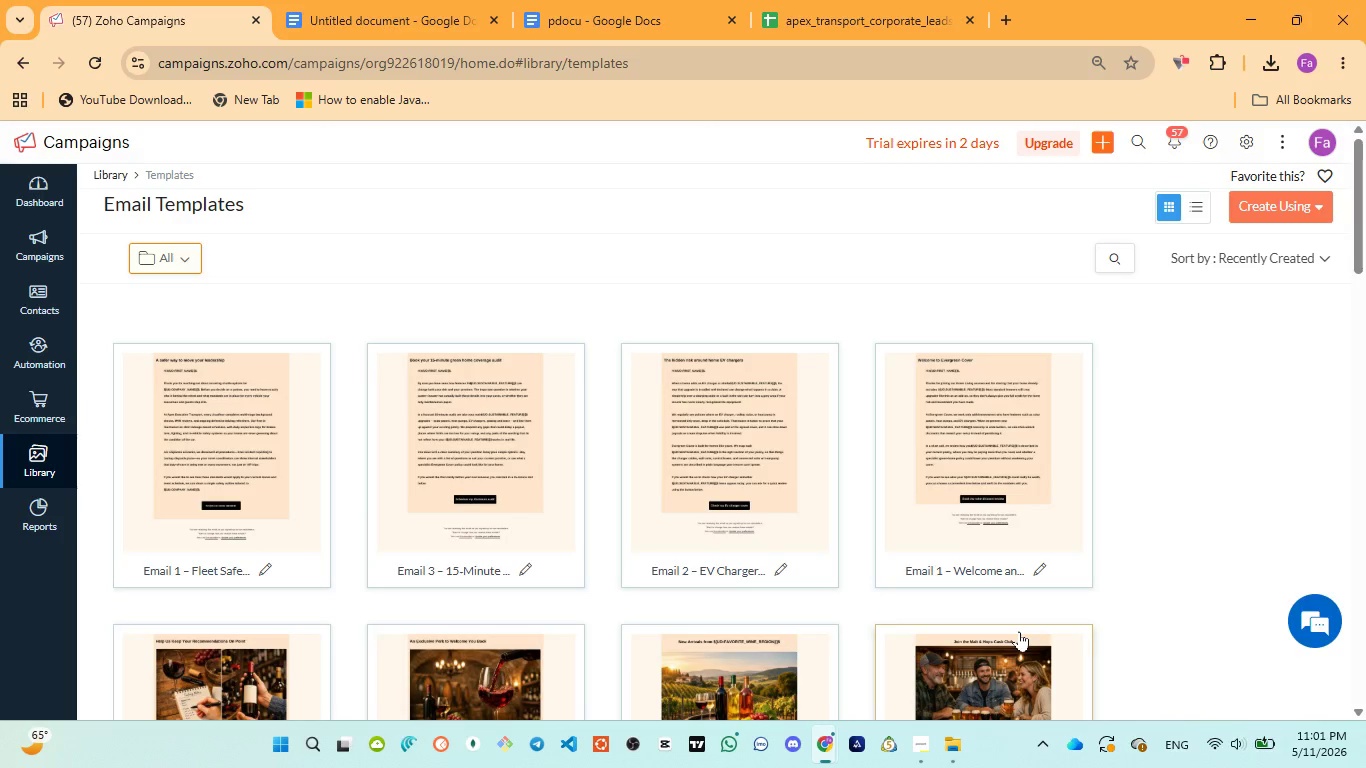 
left_click([1235, 193])
 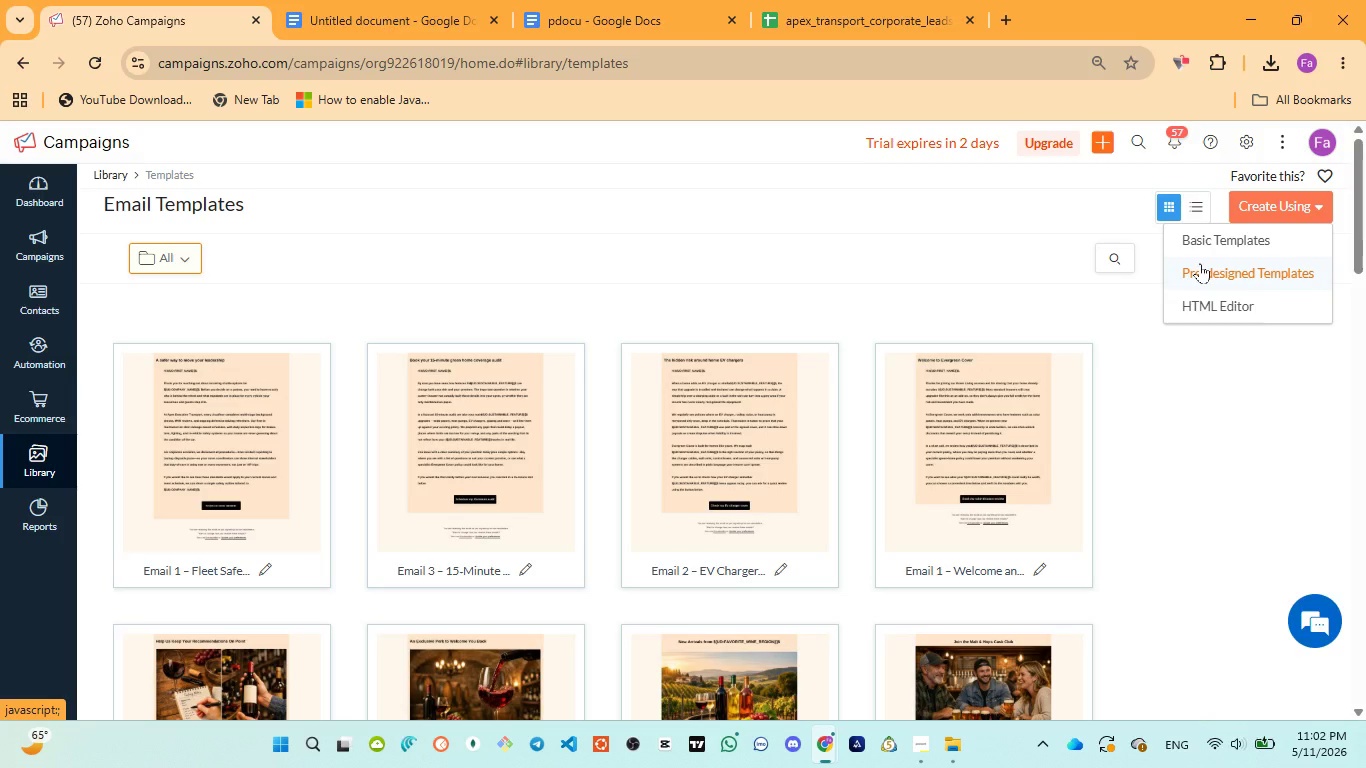 
wait(13.95)
 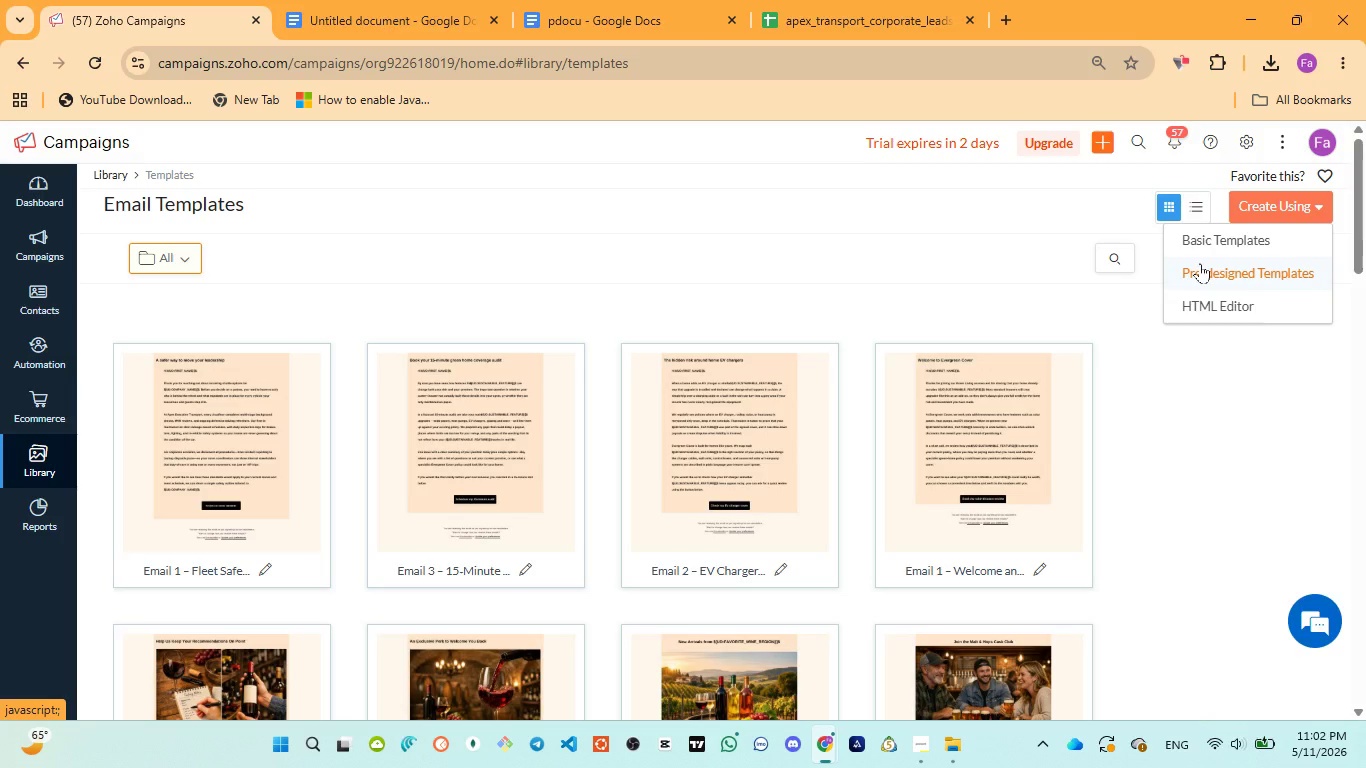 
left_click([1230, 285])
 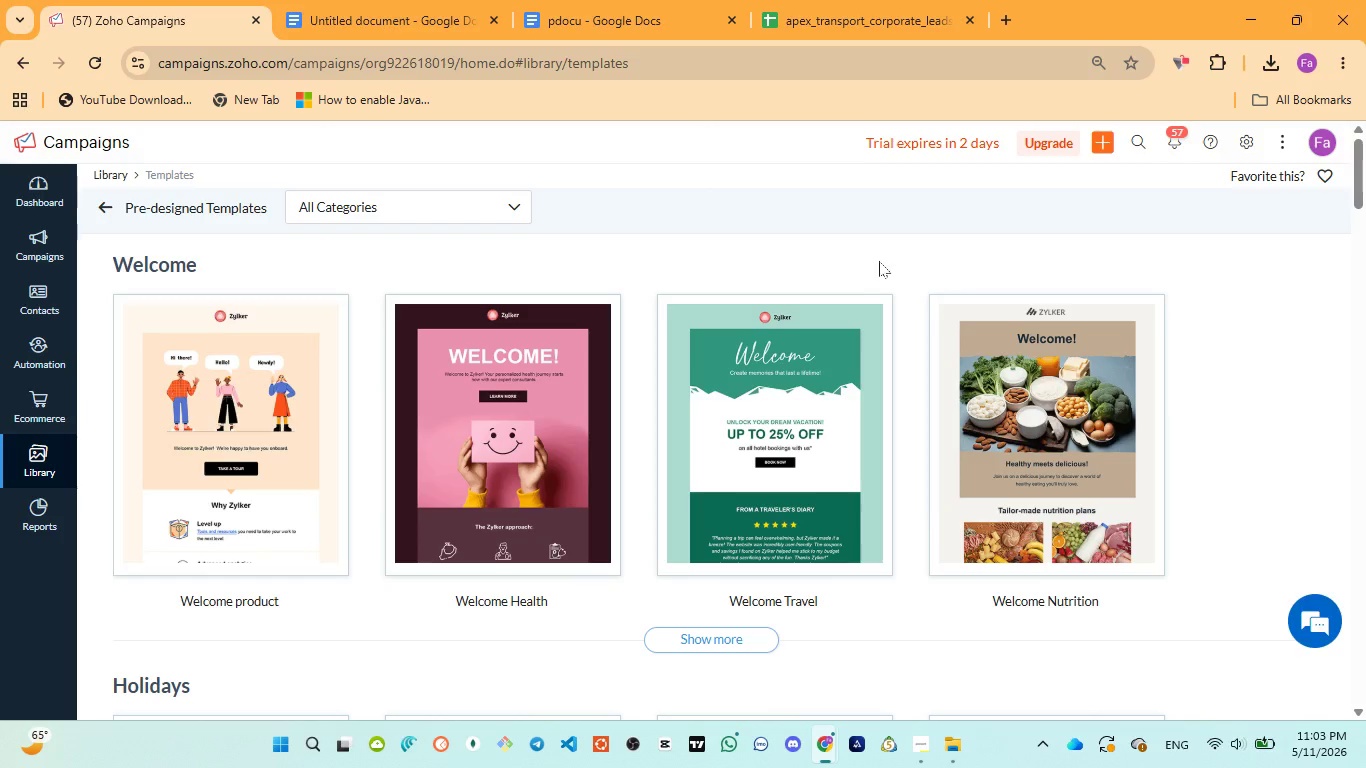 
wait(85.08)
 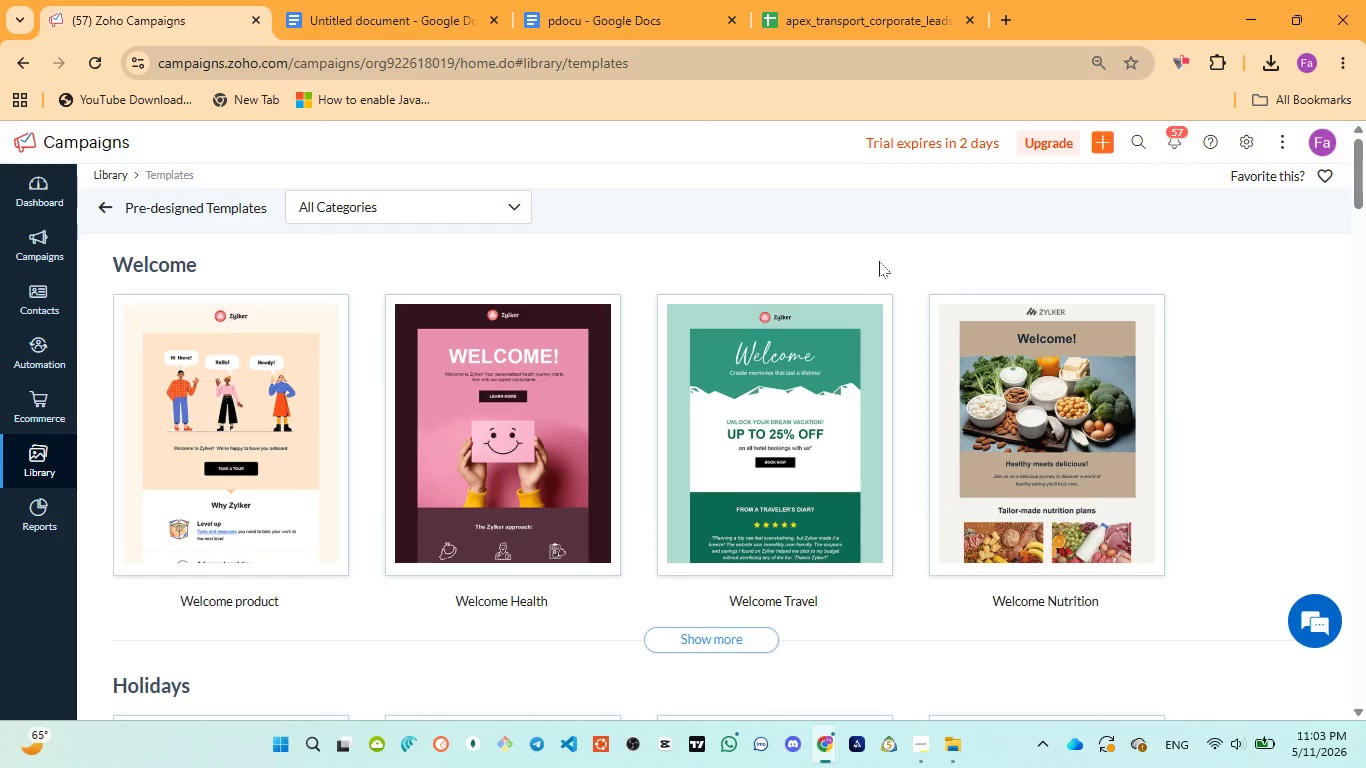 
left_click([790, 653])
 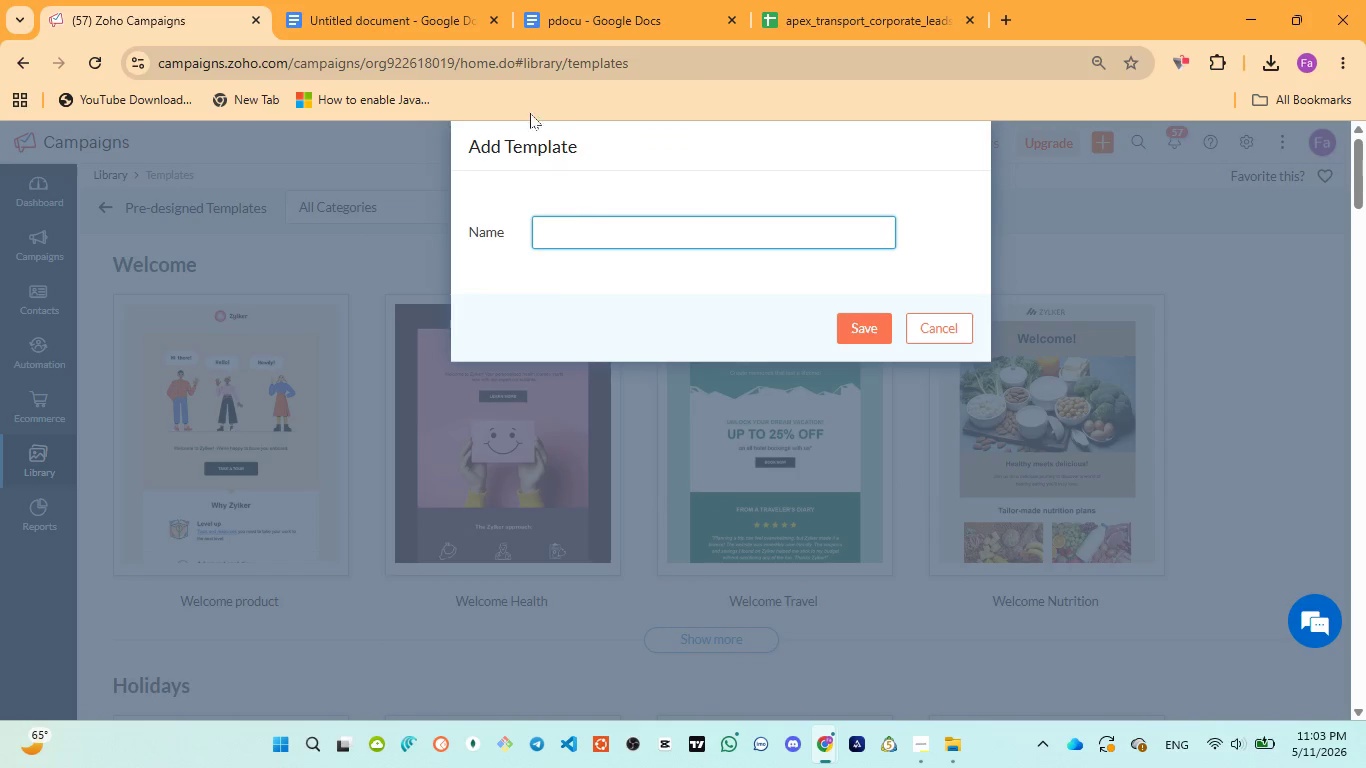 
left_click([532, 25])
 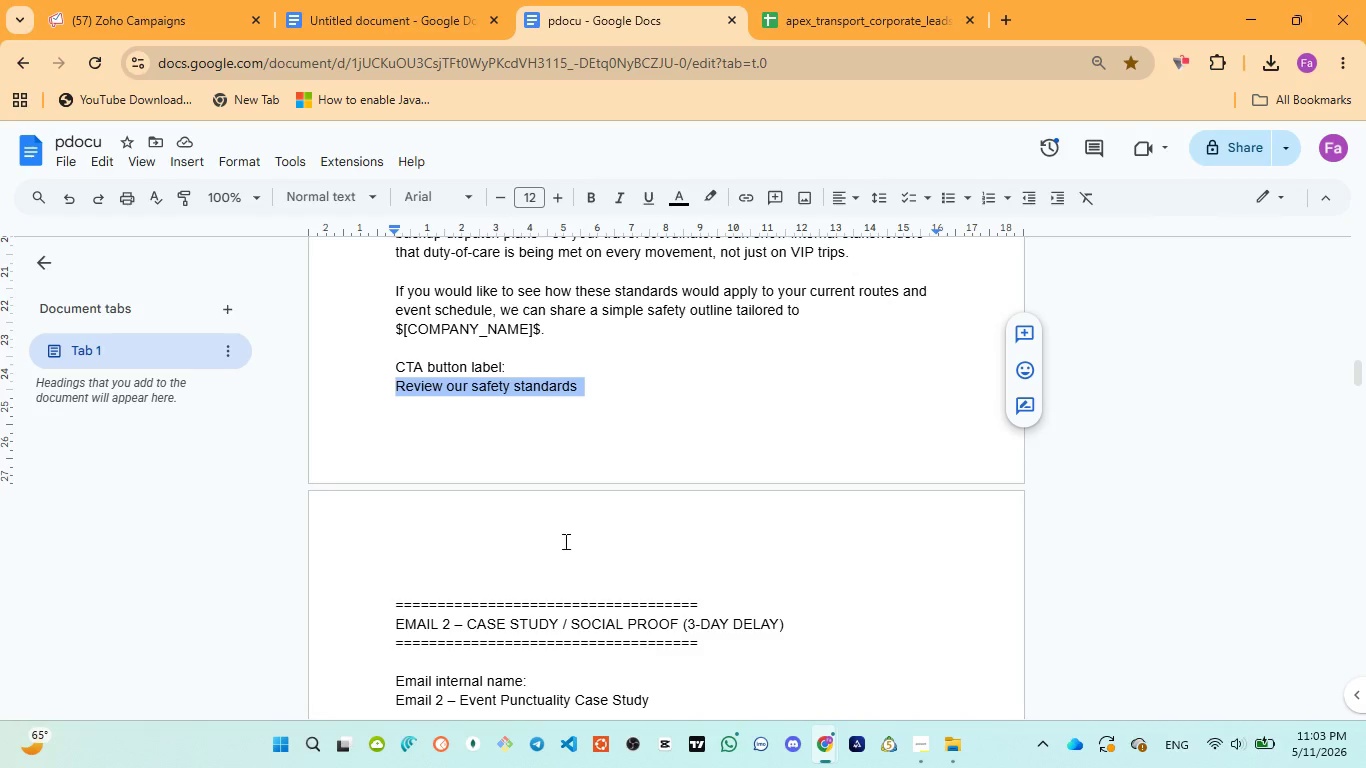 
scroll: coordinate [567, 554], scroll_direction: down, amount: 2.0
 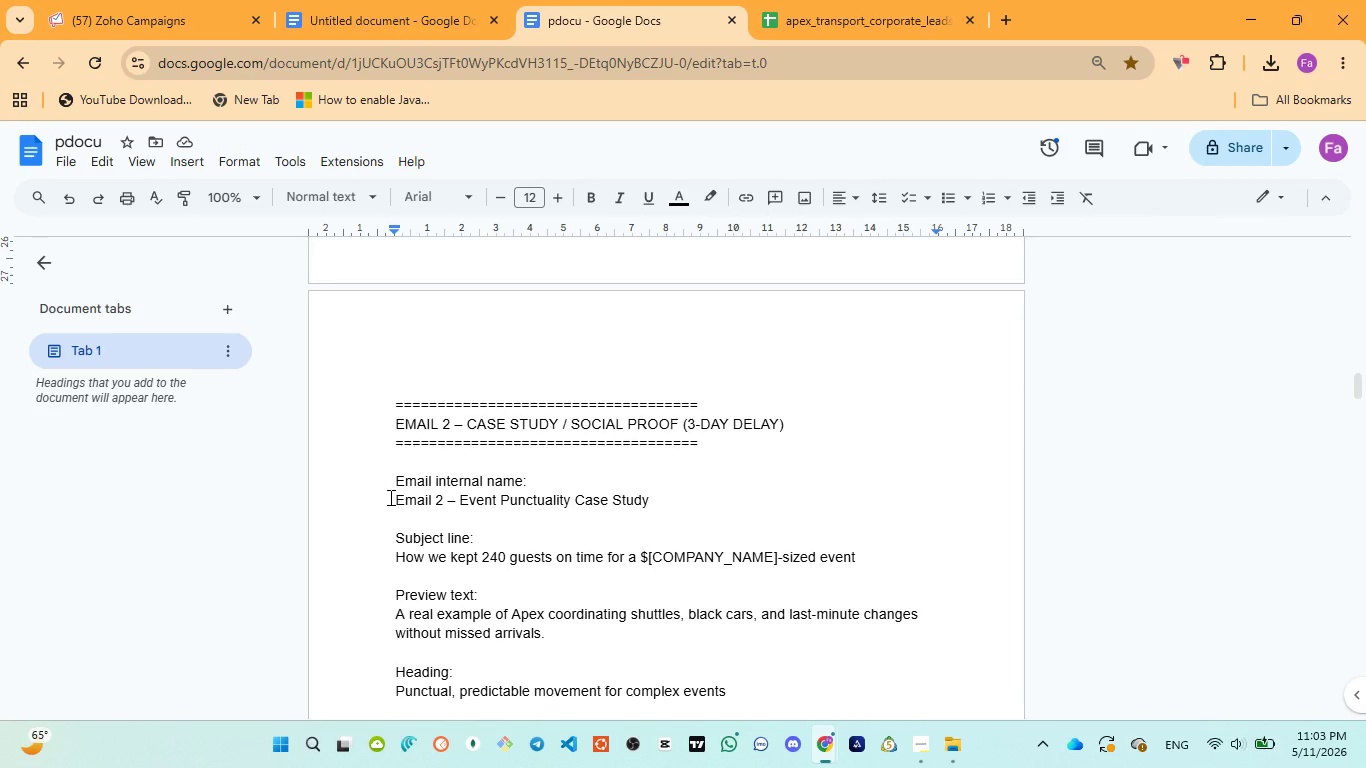 
left_click_drag(start_coordinate=[390, 497], to_coordinate=[704, 511])
 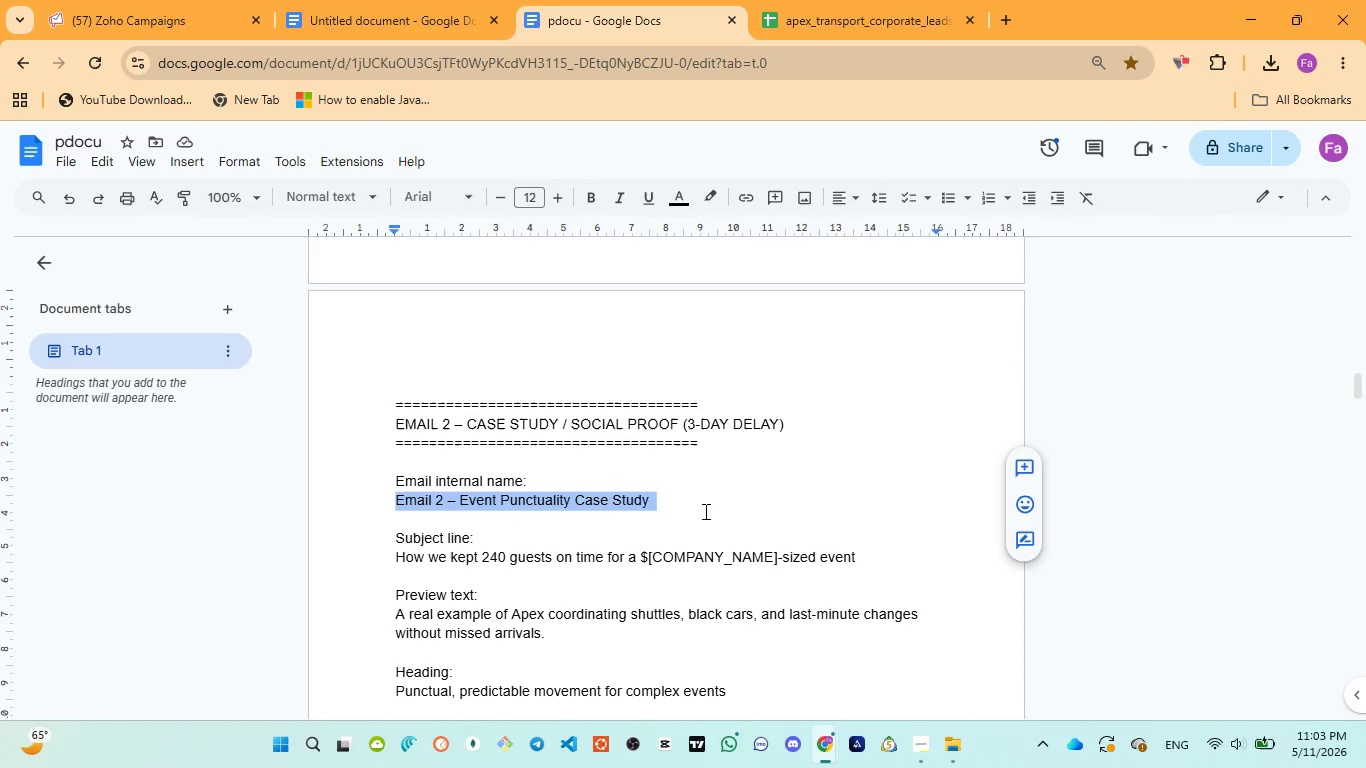 
key(Control+C)
 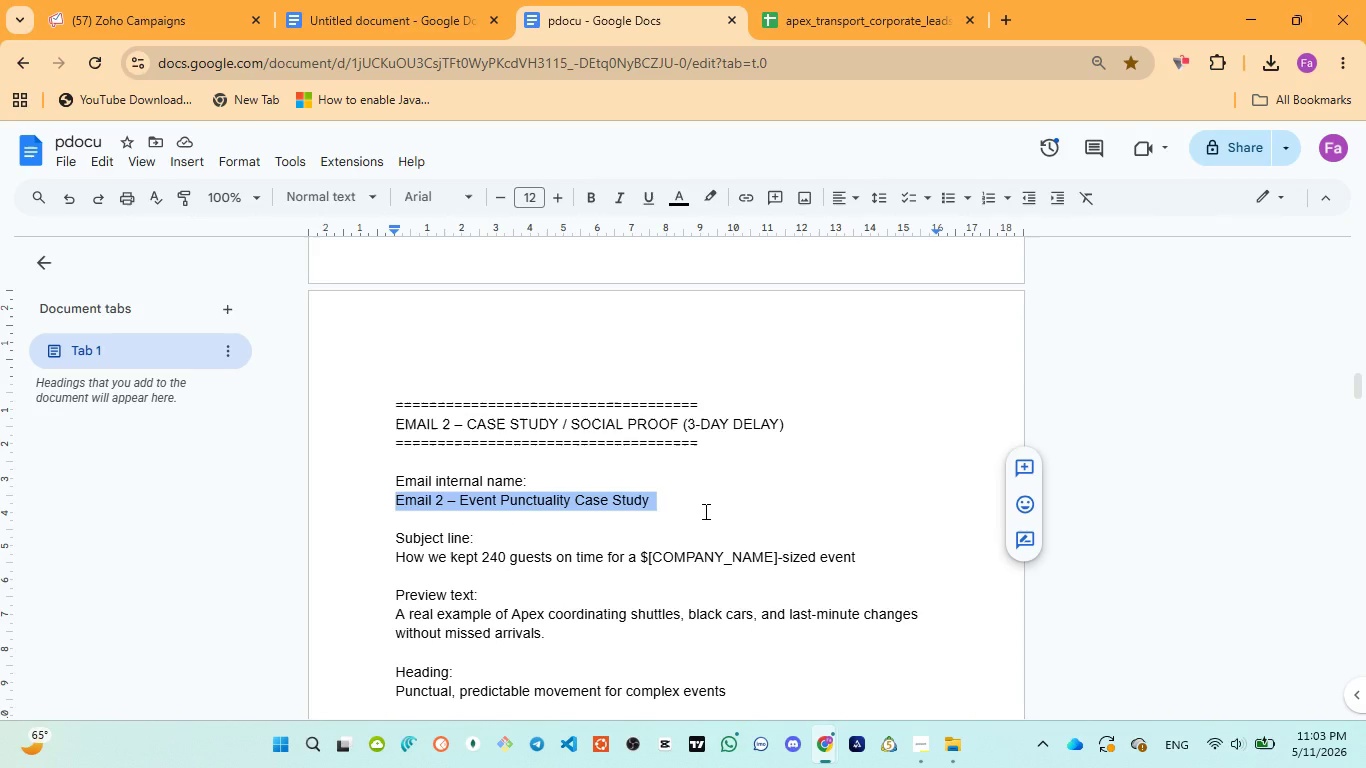 
wait(19.67)
 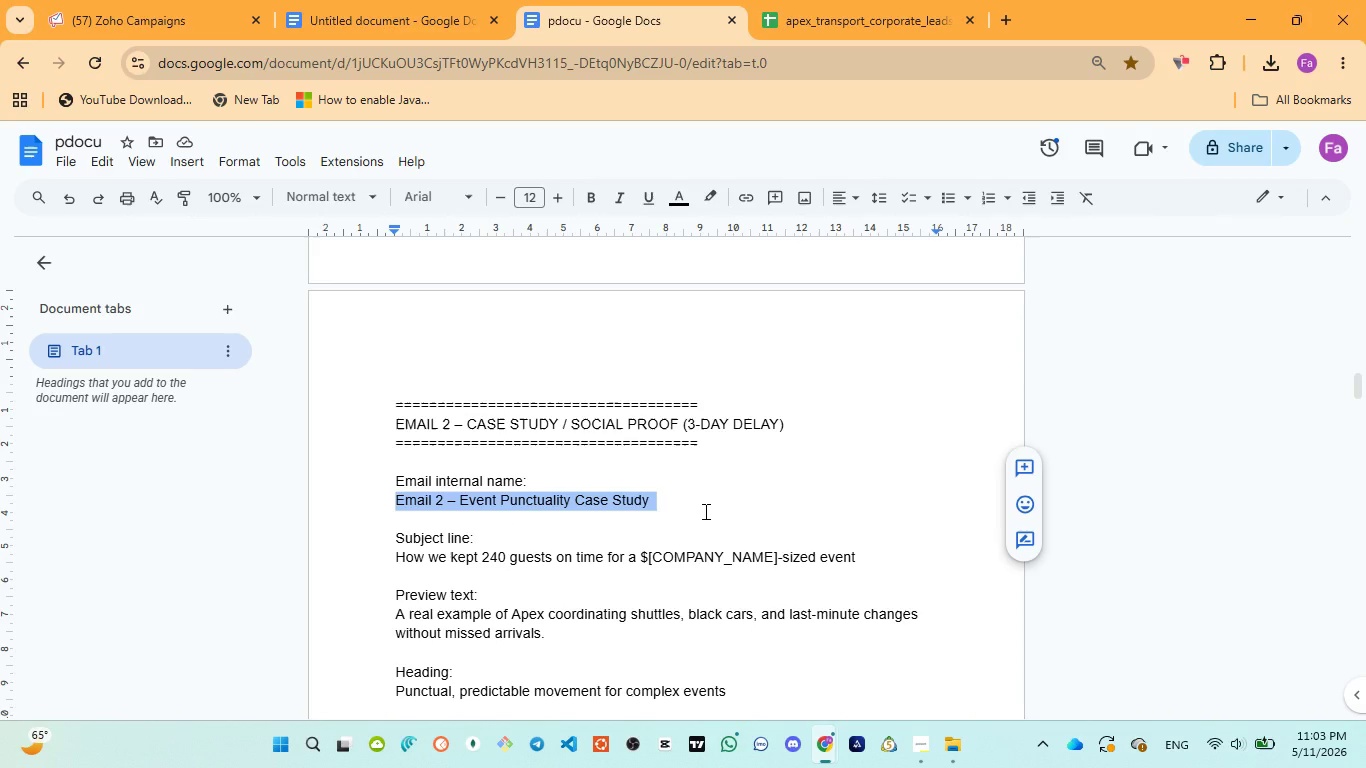 
left_click([136, 0])
 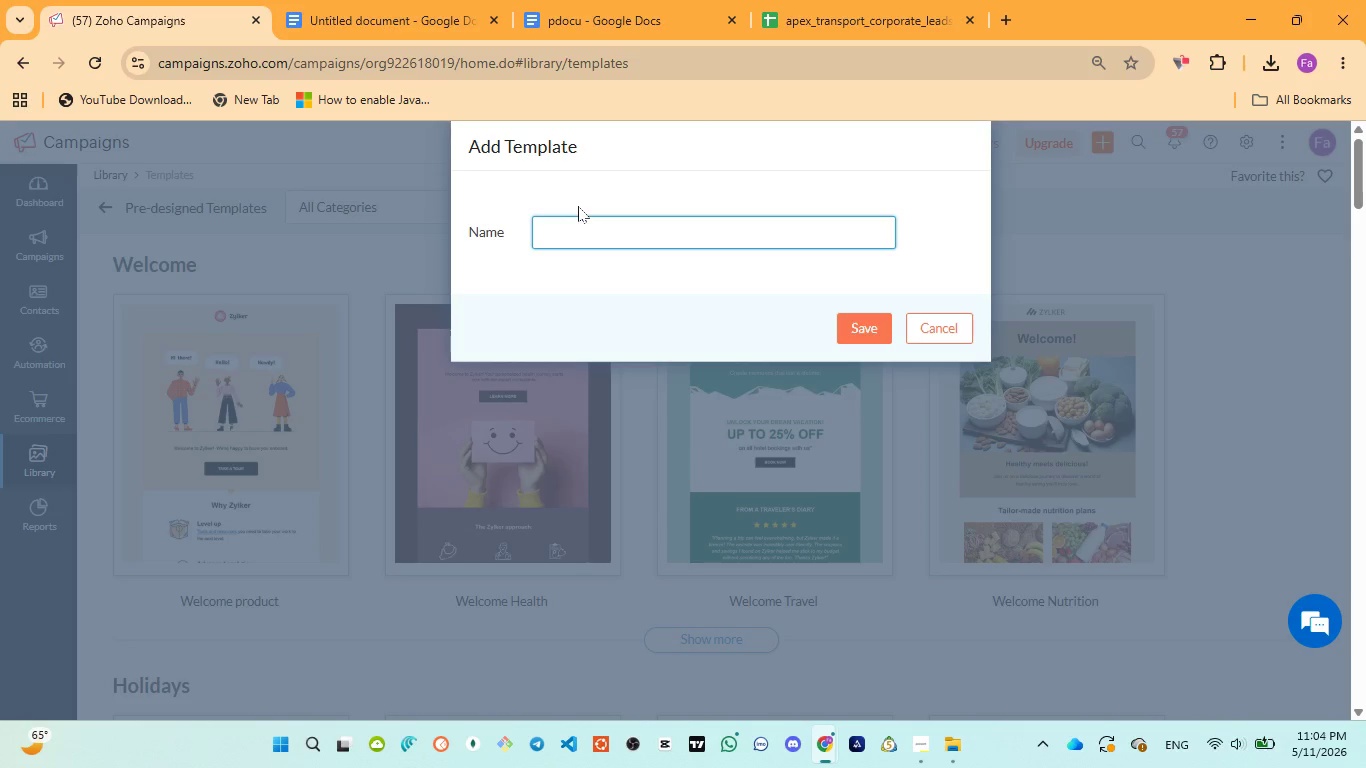 
wait(56.84)
 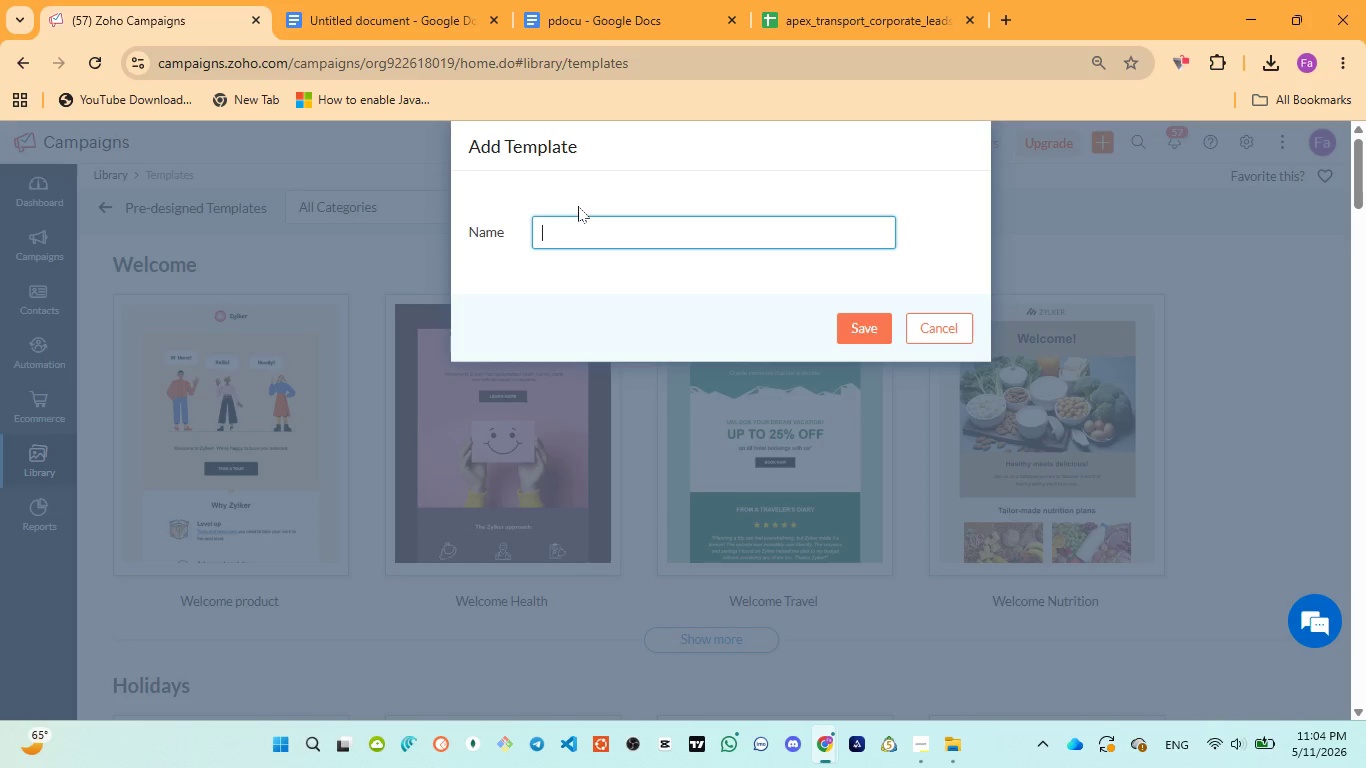 
key(Control+V)
 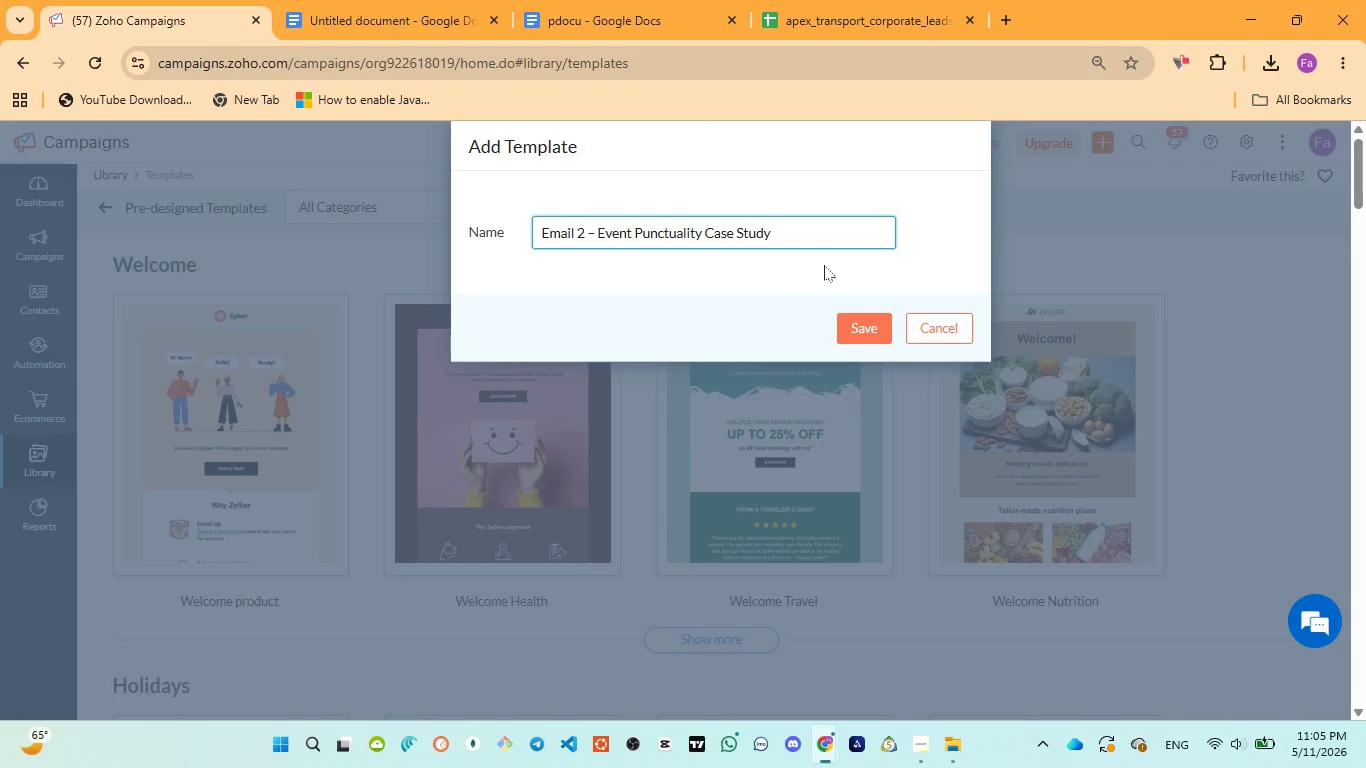 
left_click([858, 320])
 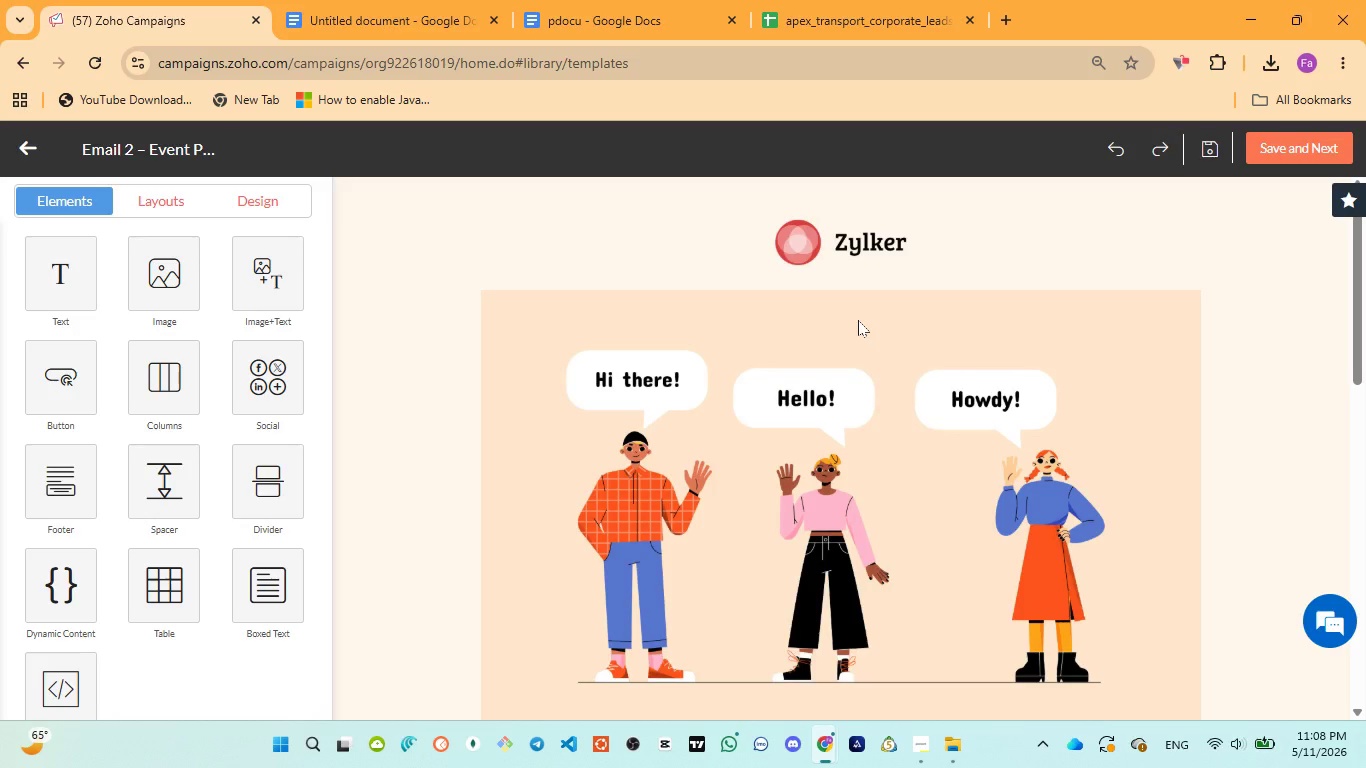 
wait(209.42)
 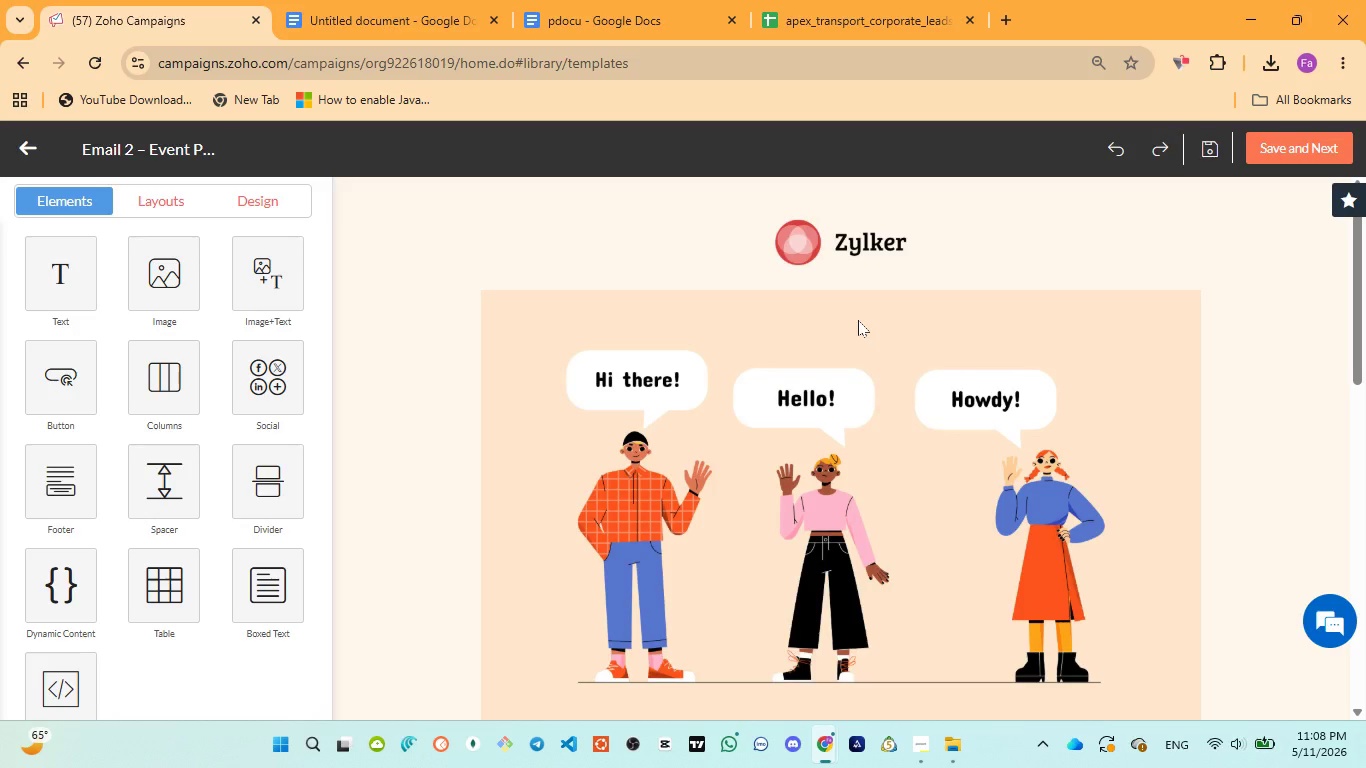 
scroll: coordinate [990, 296], scroll_direction: down, amount: 1.0
 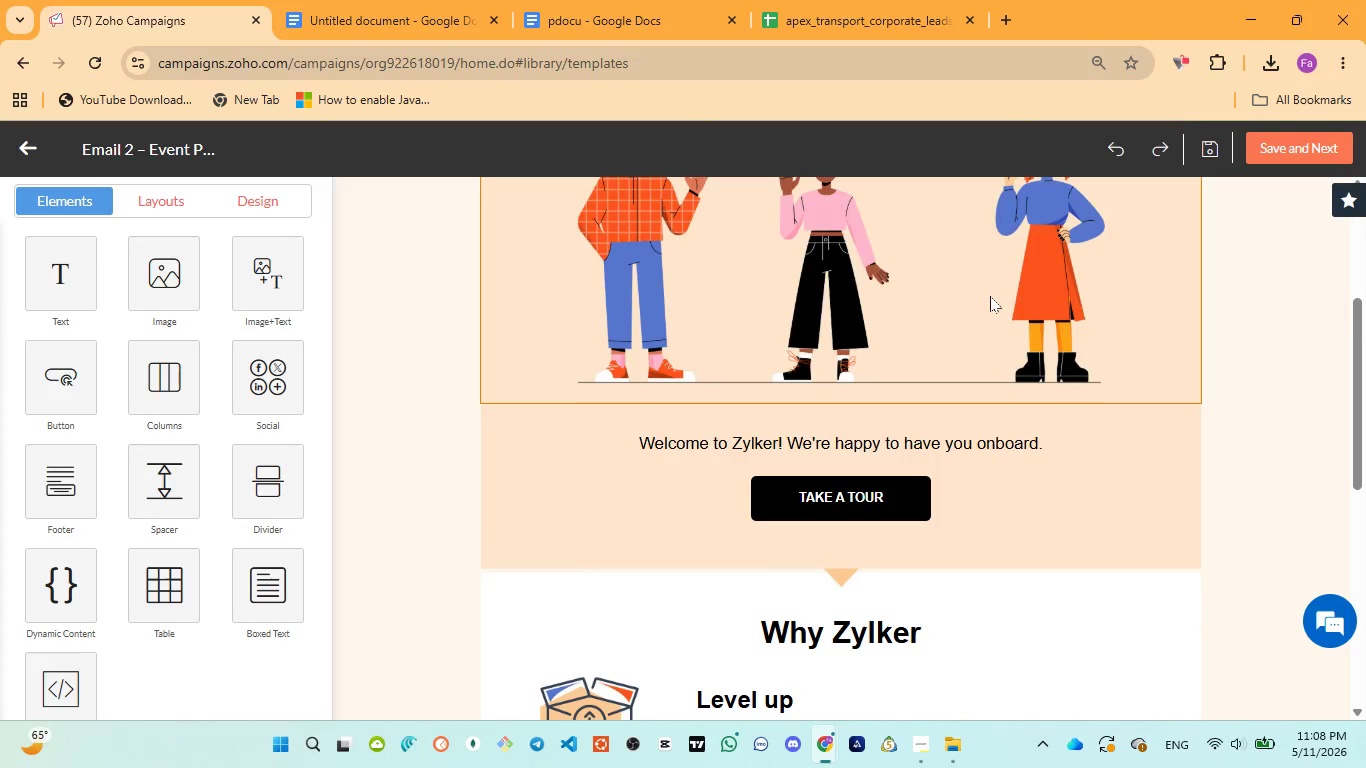 
scroll: coordinate [990, 296], scroll_direction: up, amount: 2.0
 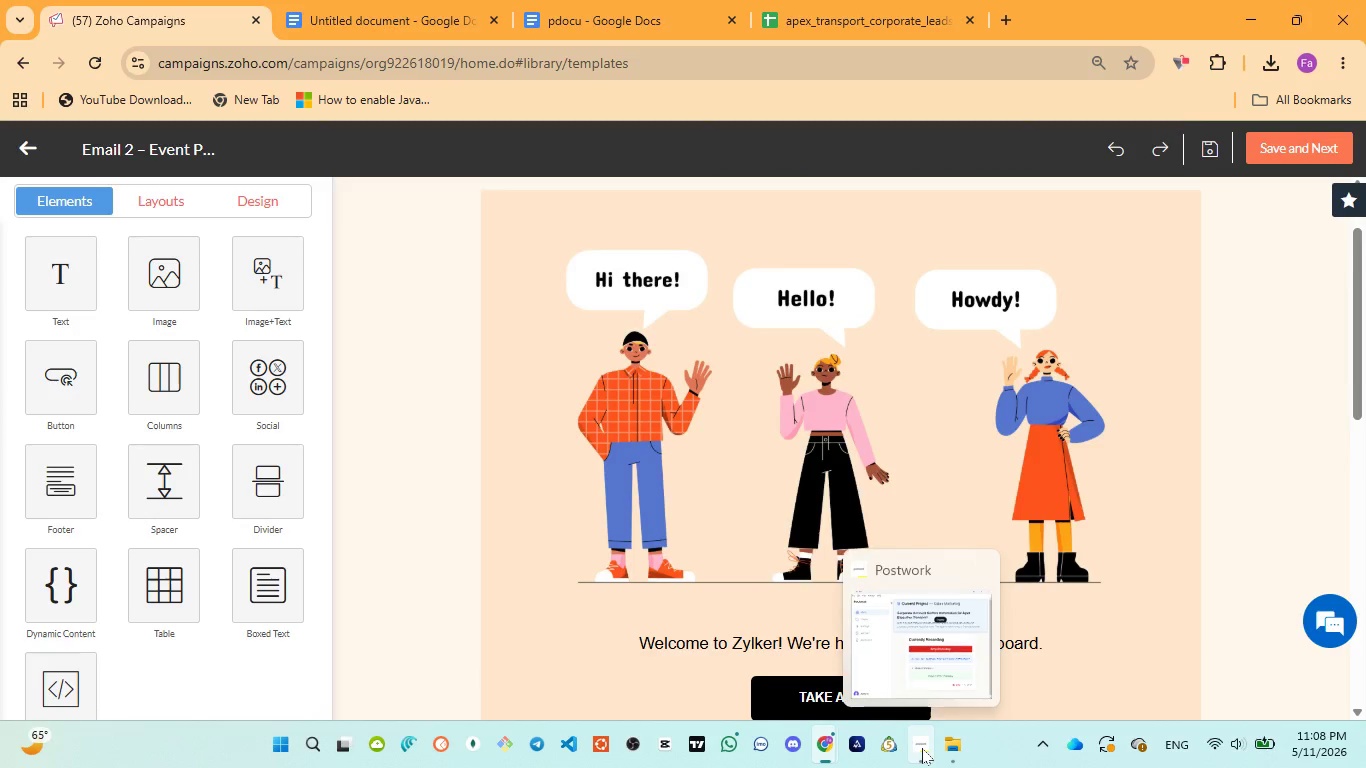 
left_click([931, 675])
 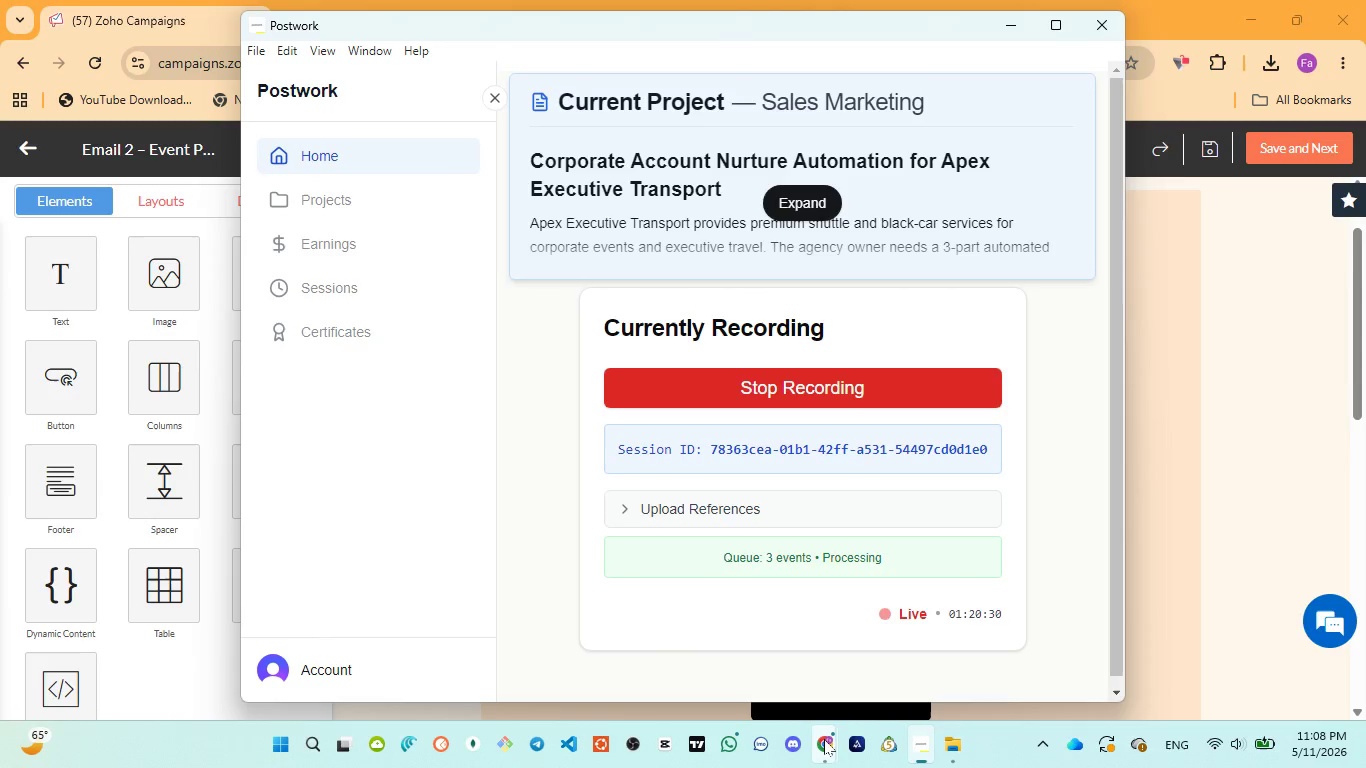 
left_click([821, 653])
 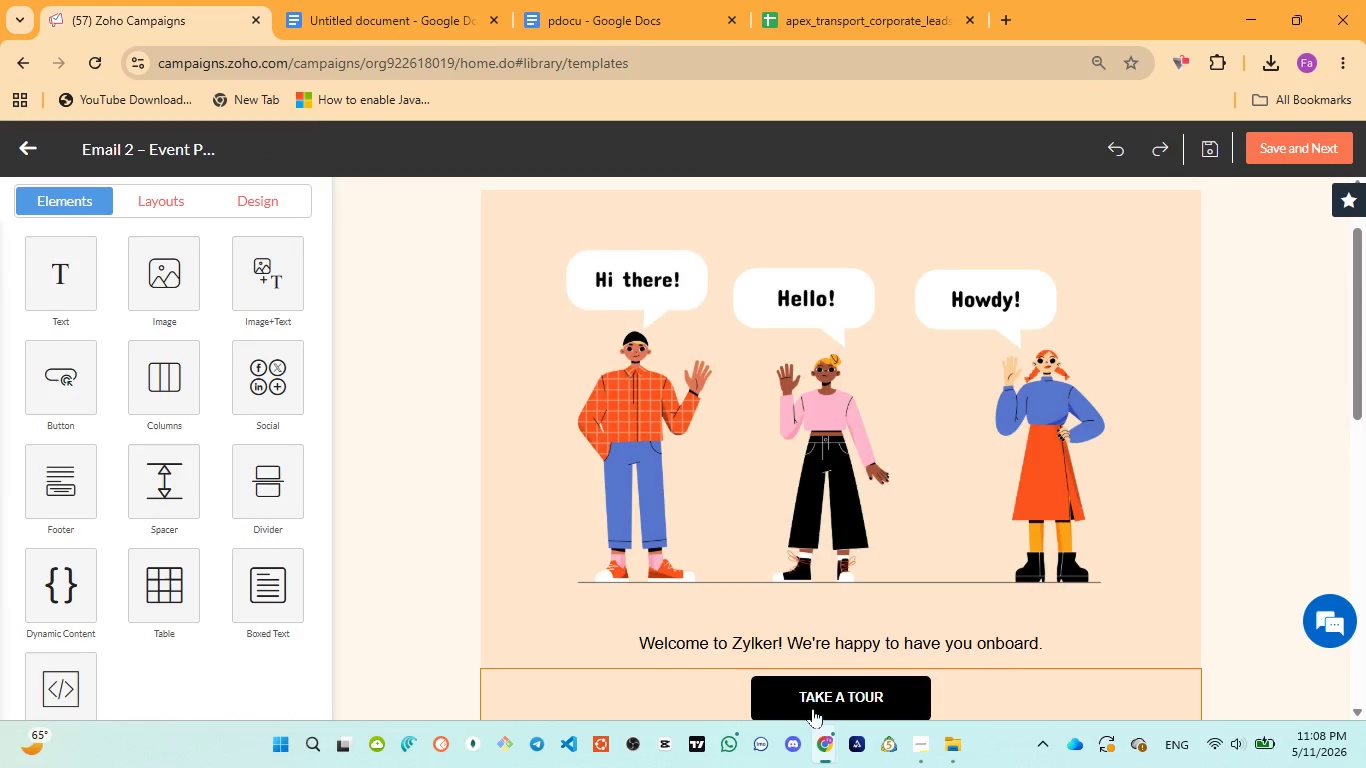 
mouse_move([834, 709])
 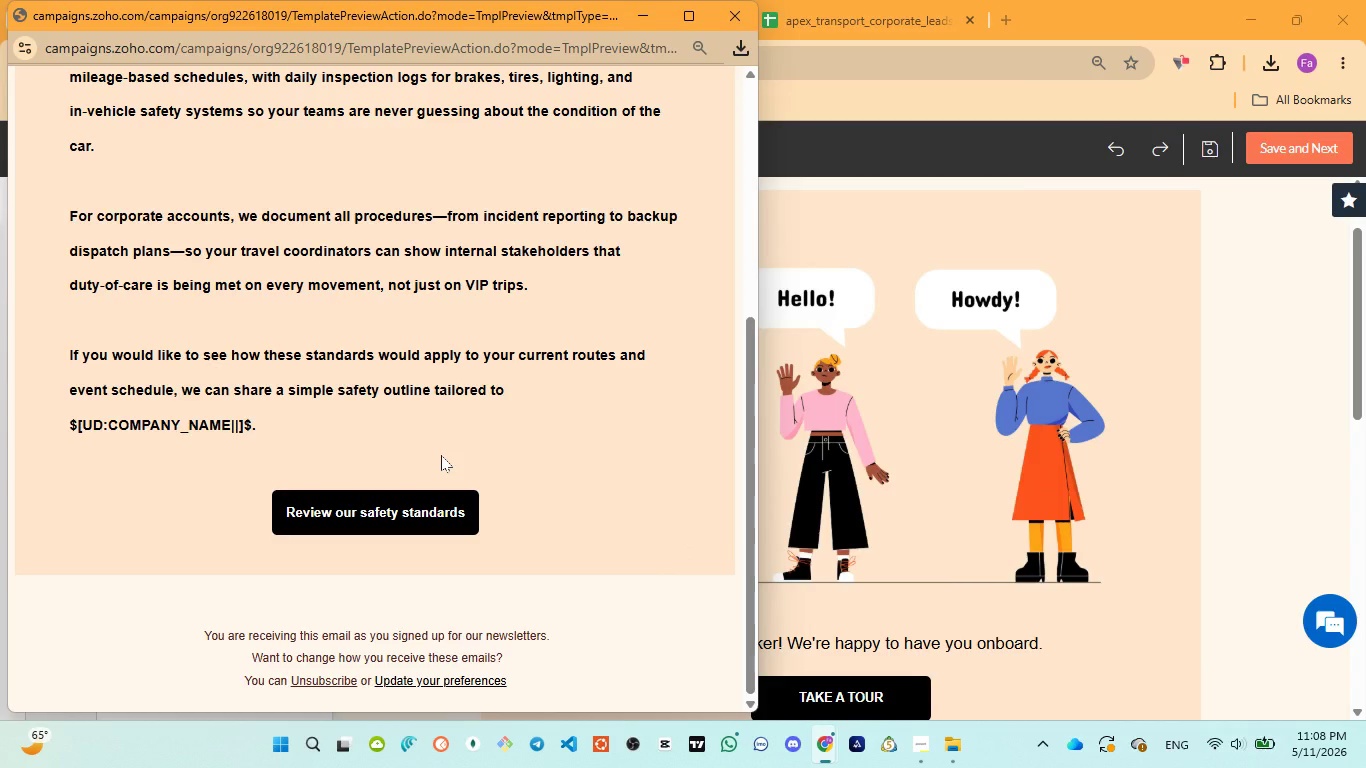 
scroll: coordinate [441, 457], scroll_direction: down, amount: 3.0
 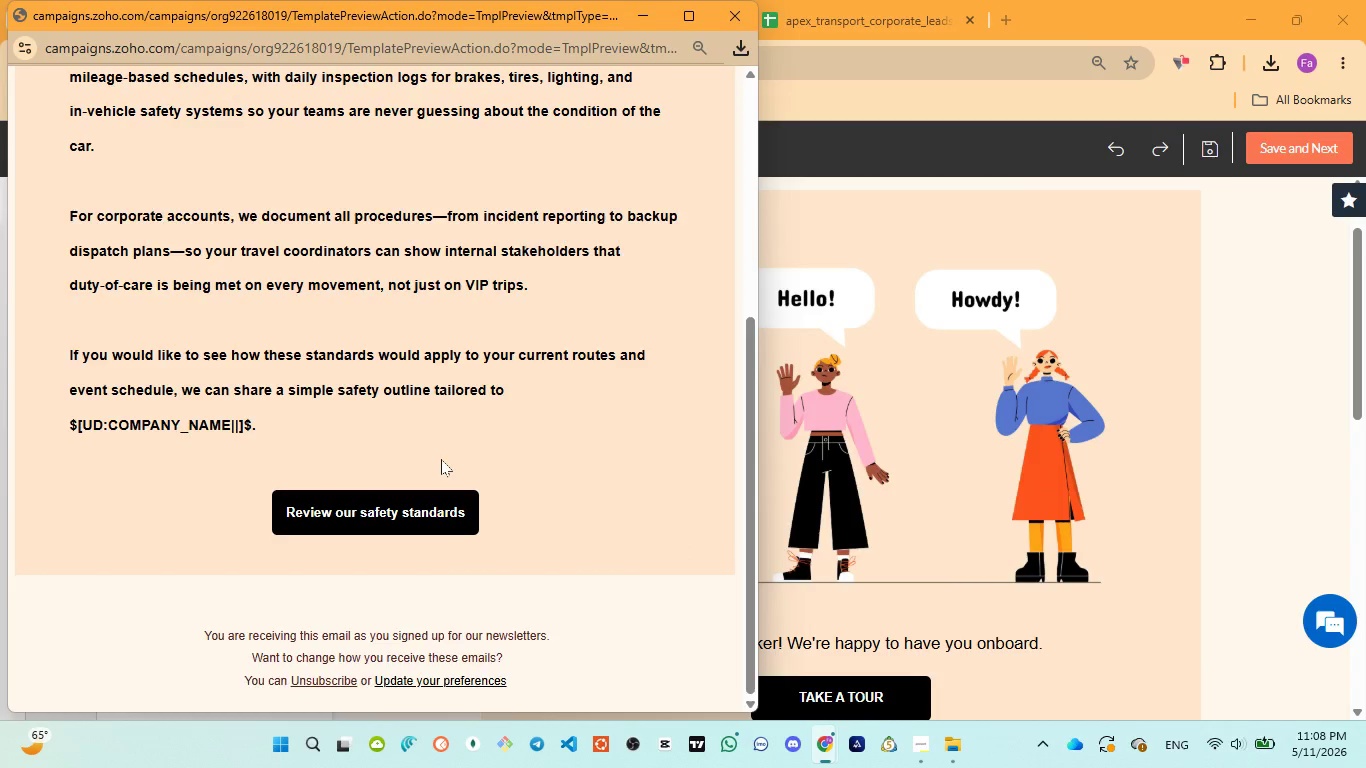 
scroll: coordinate [516, 412], scroll_direction: up, amount: 10.0
 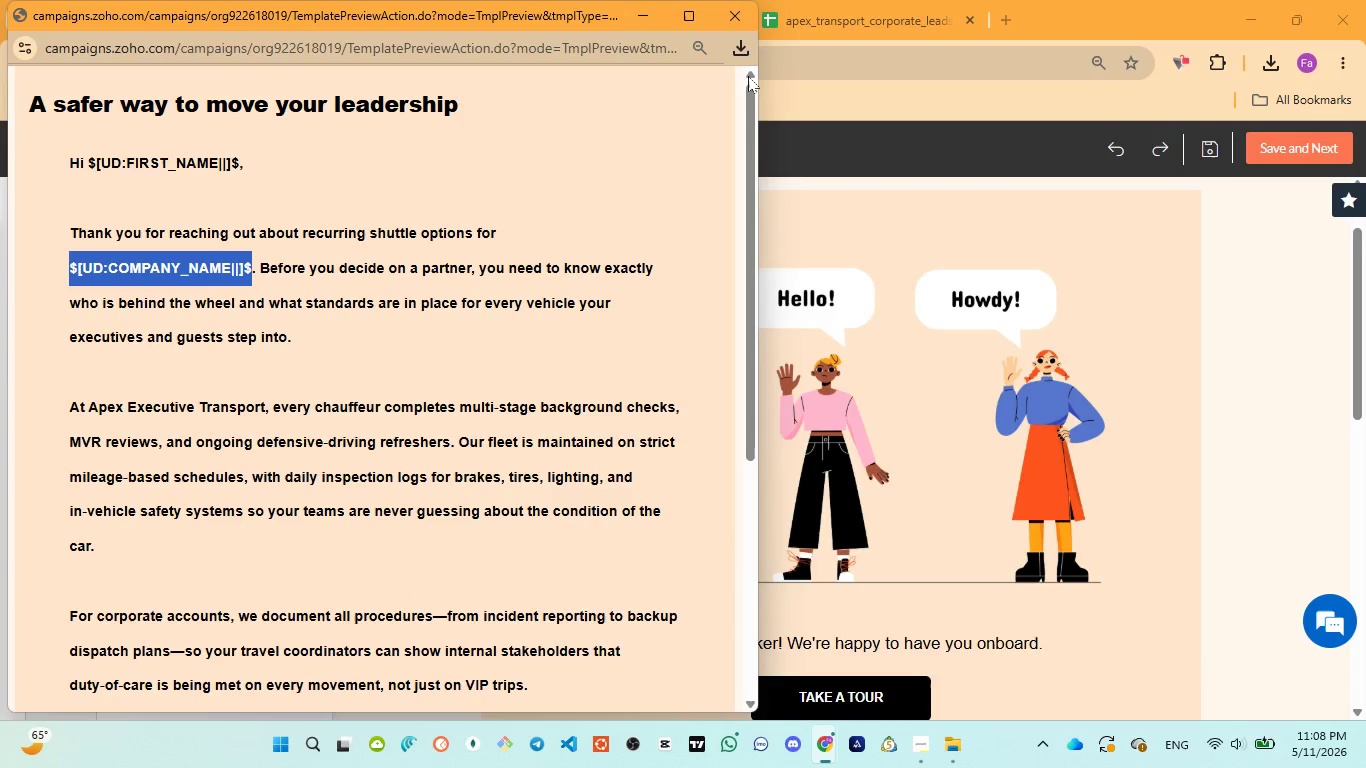 
mouse_move([719, 44])
 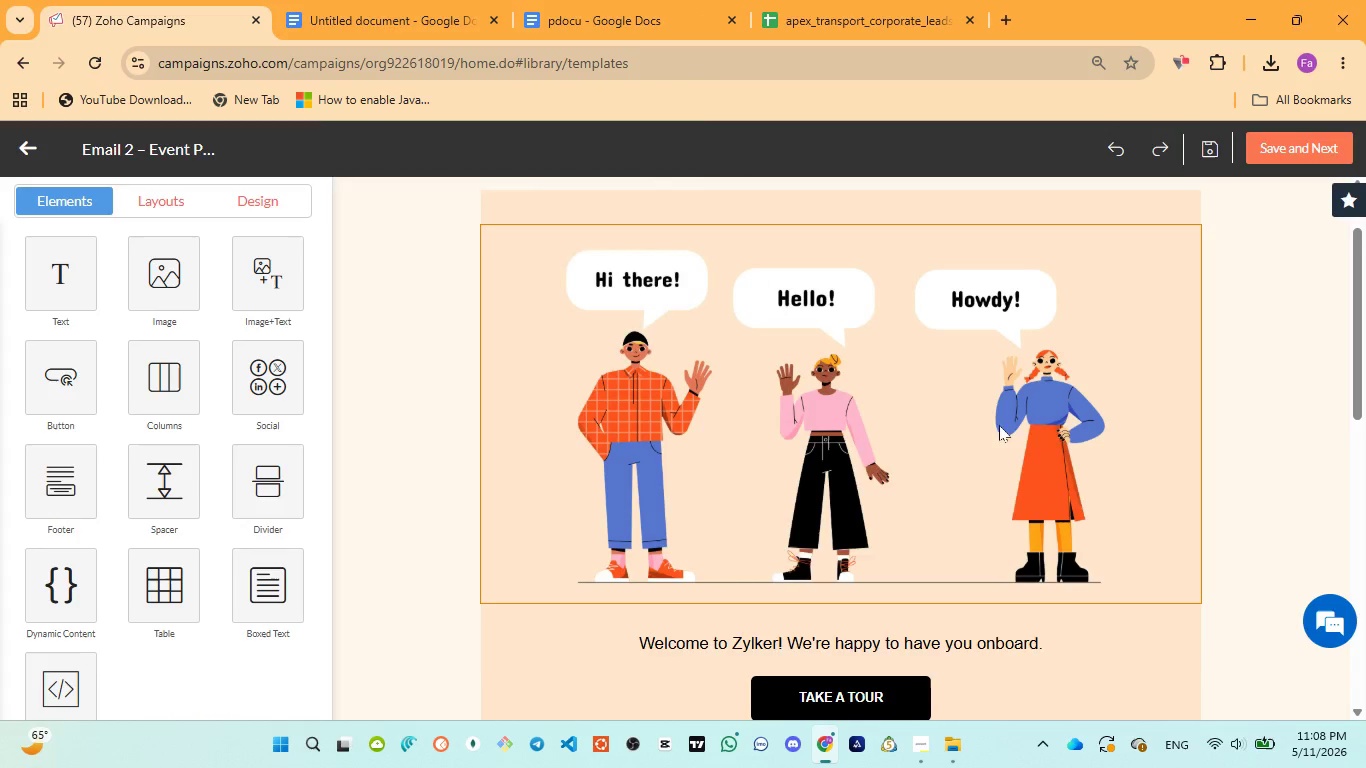 
left_click([1135, 415])
 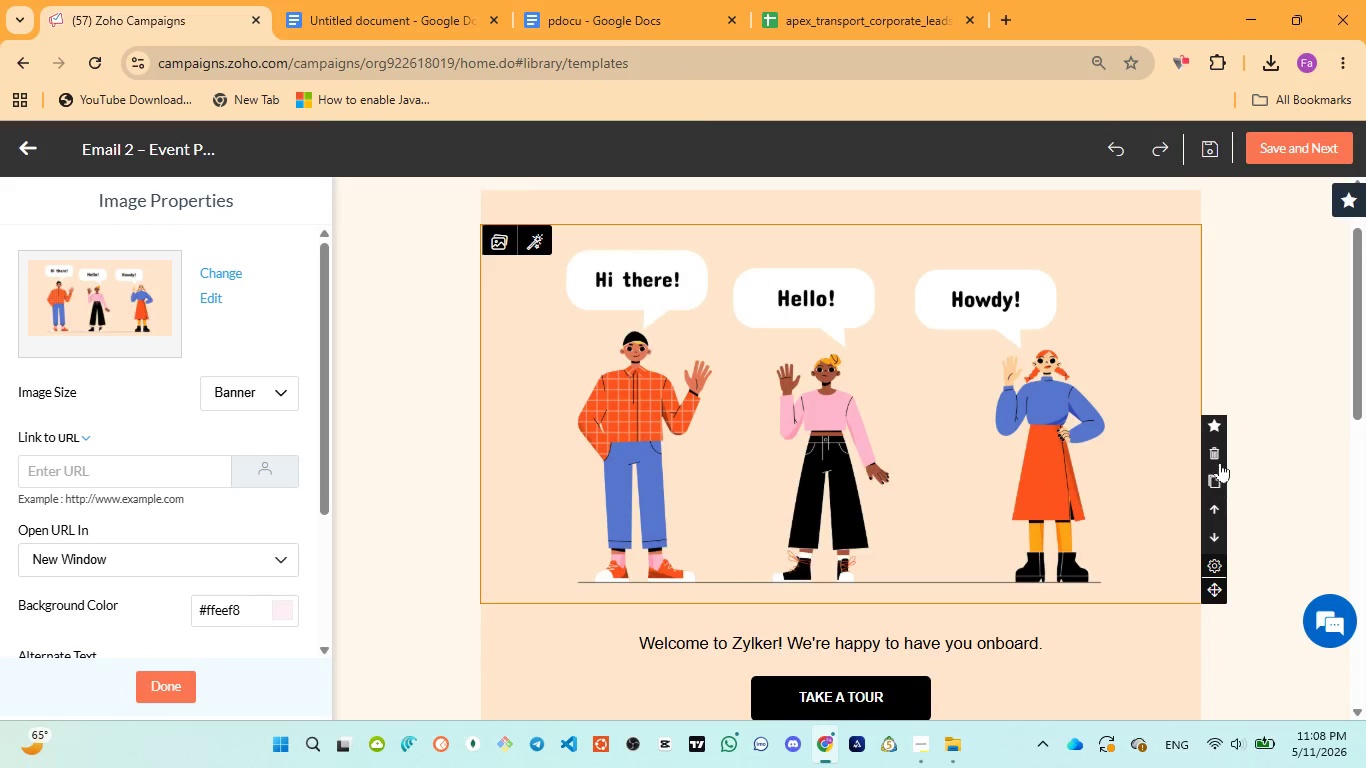 
left_click([1211, 445])
 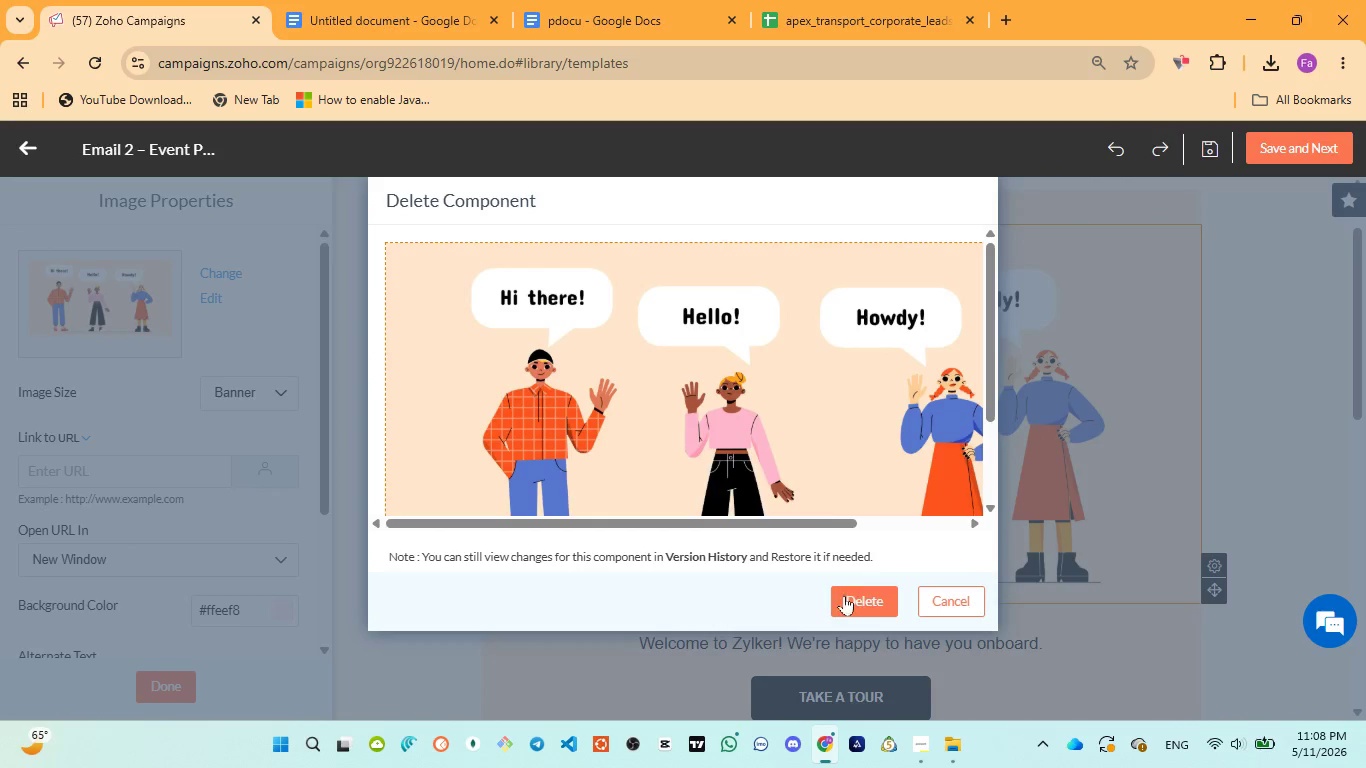 
left_click([844, 597])
 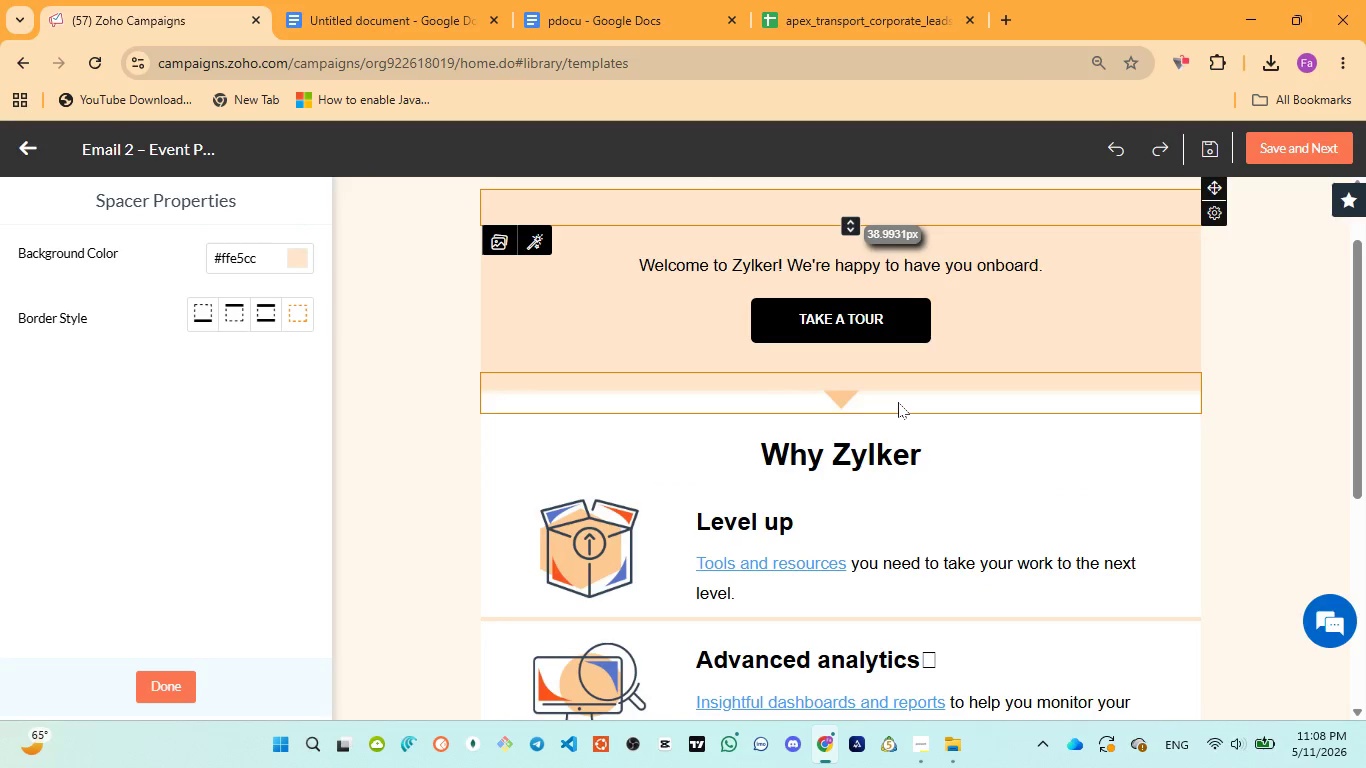 
left_click([896, 403])
 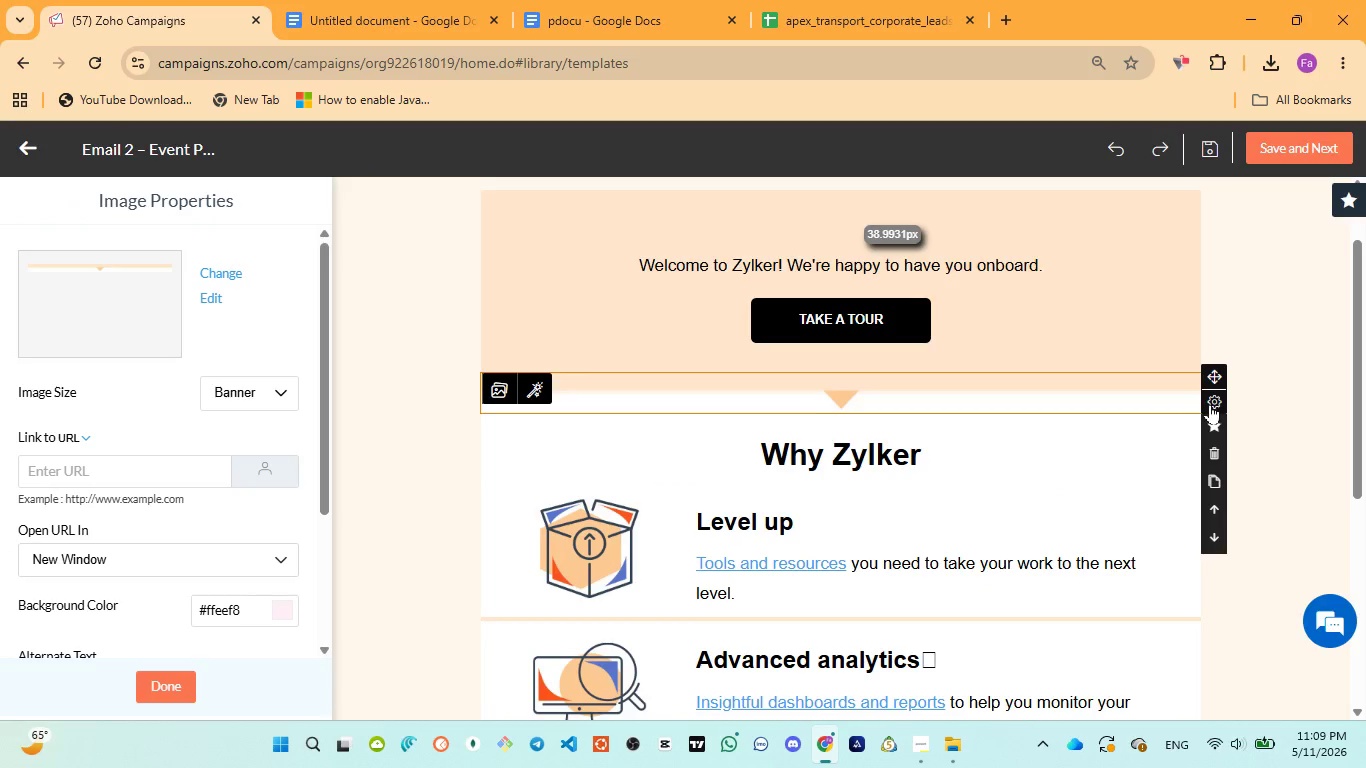 
left_click([1218, 451])
 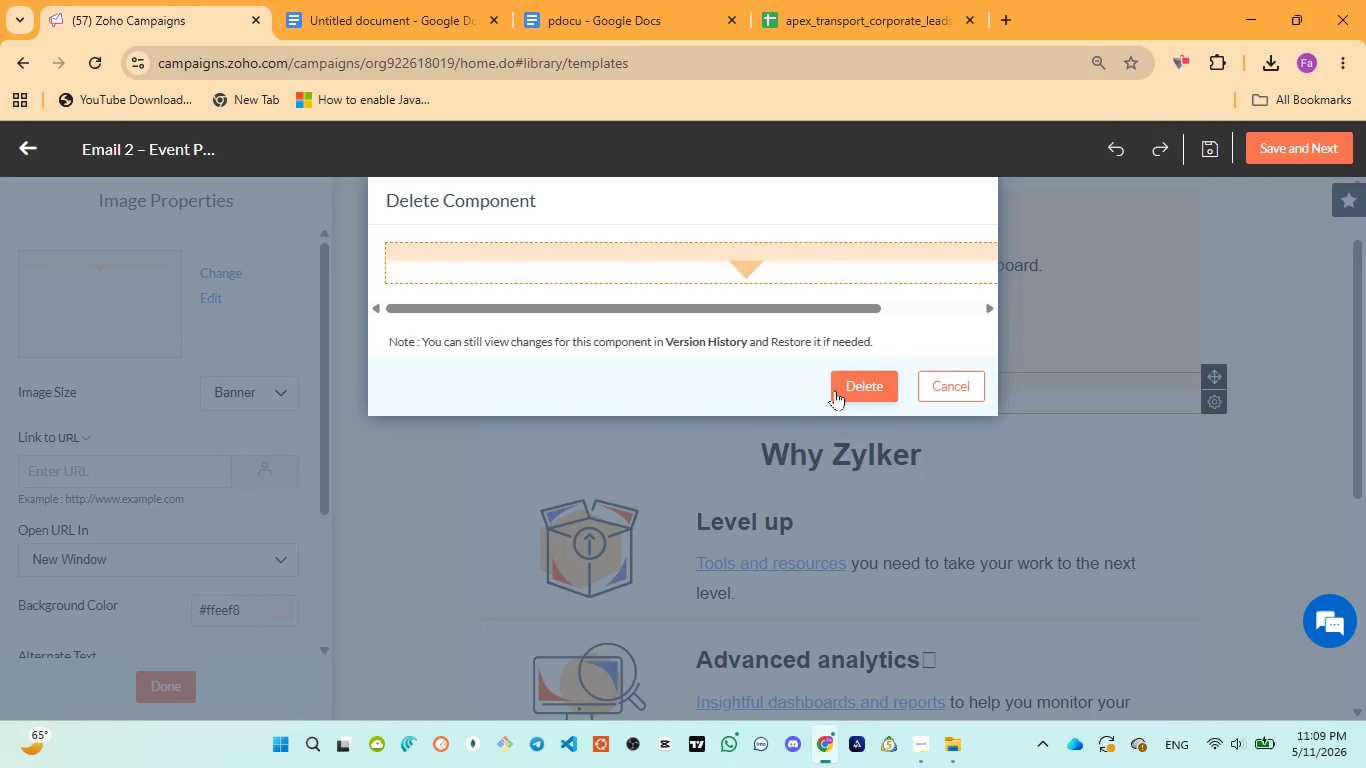 
left_click([835, 390])
 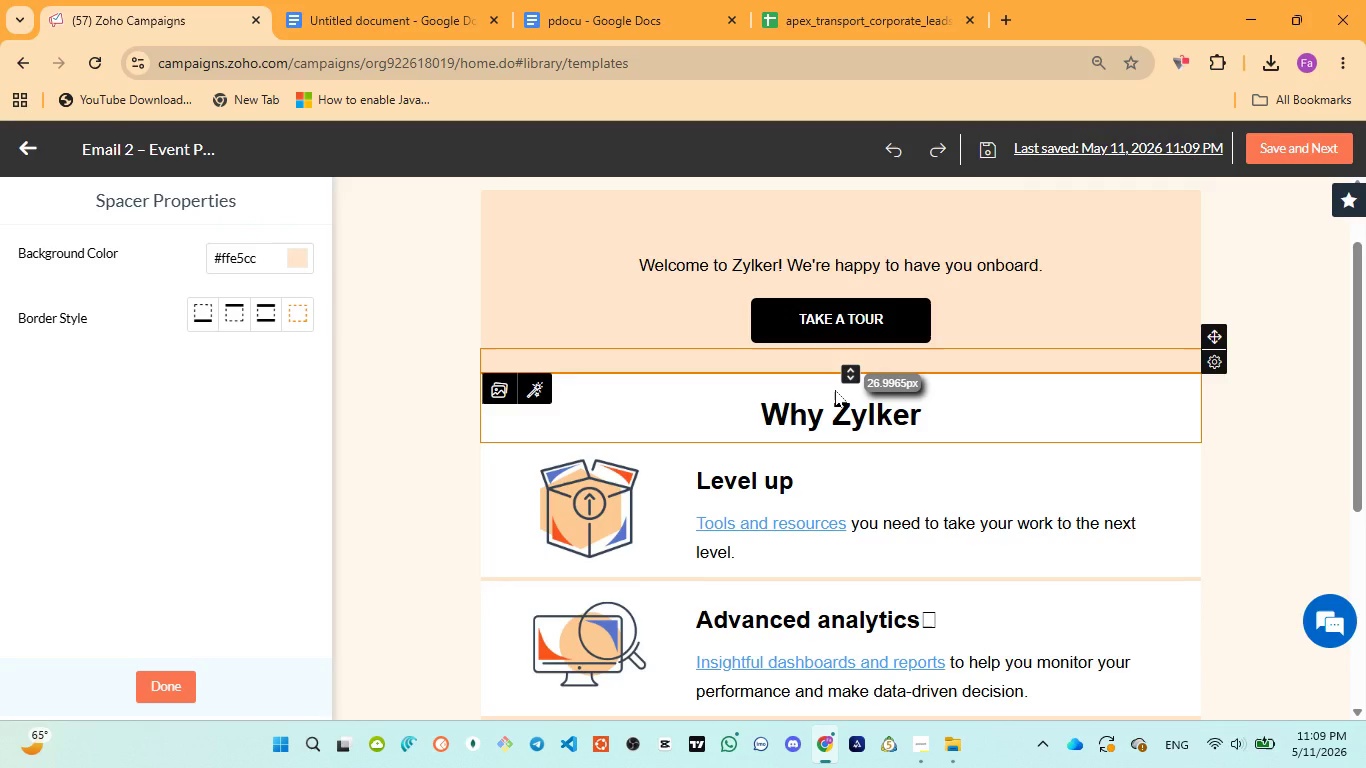 
wait(15.55)
 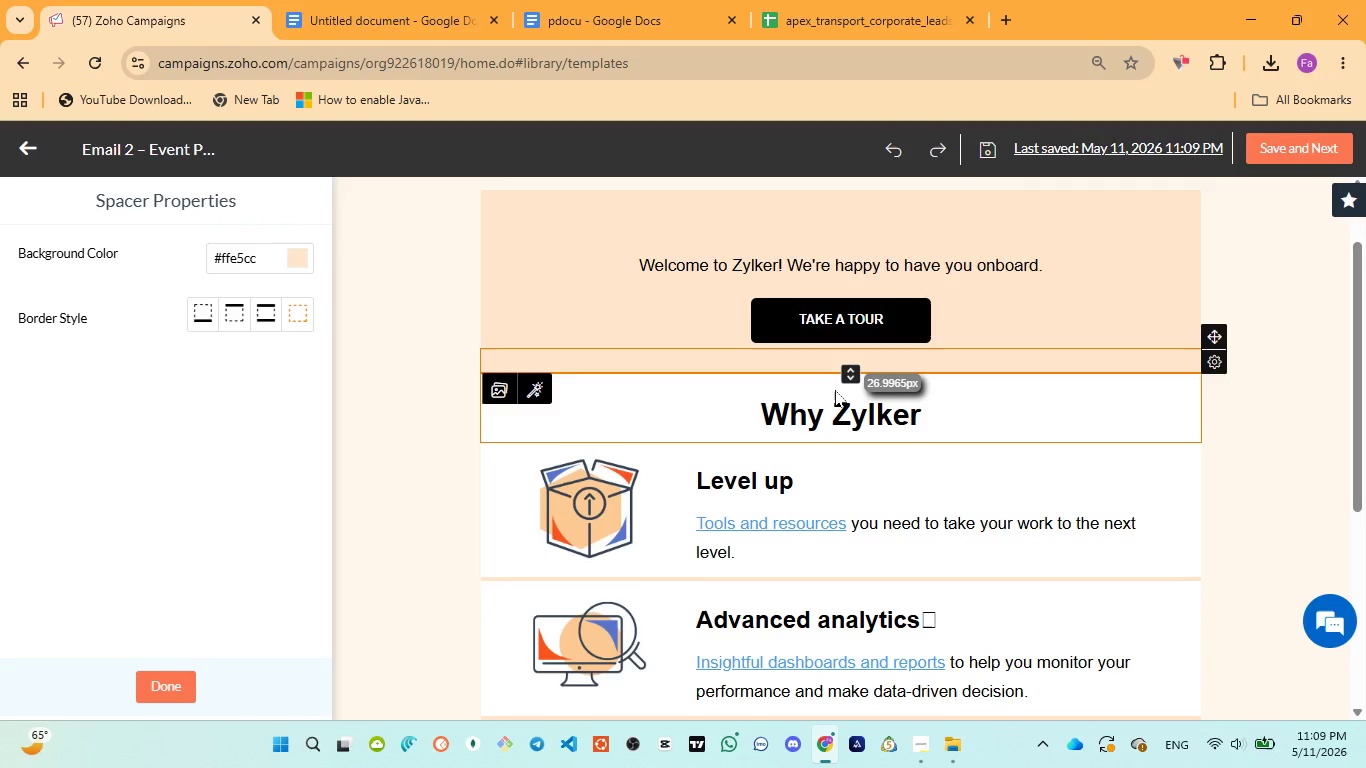 
left_click([945, 538])
 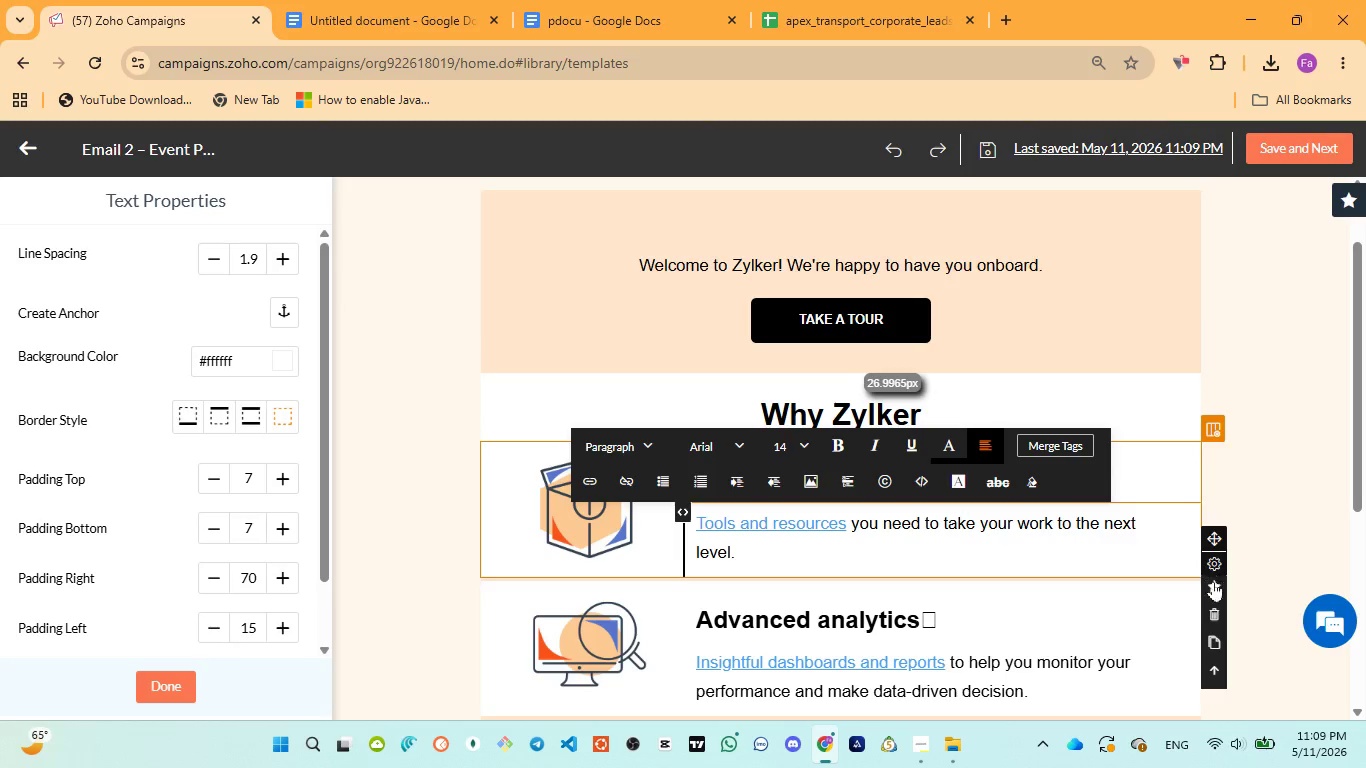 
left_click([1219, 615])
 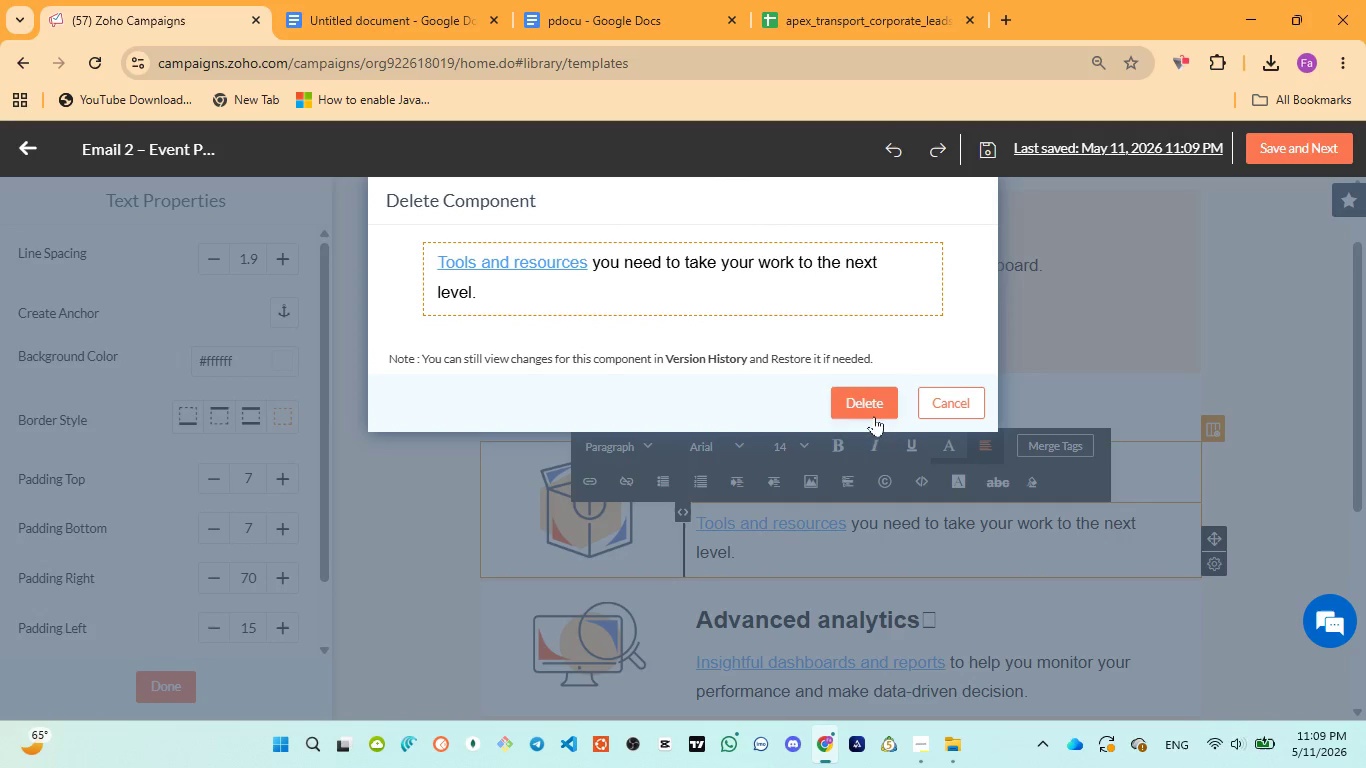 
left_click([878, 403])
 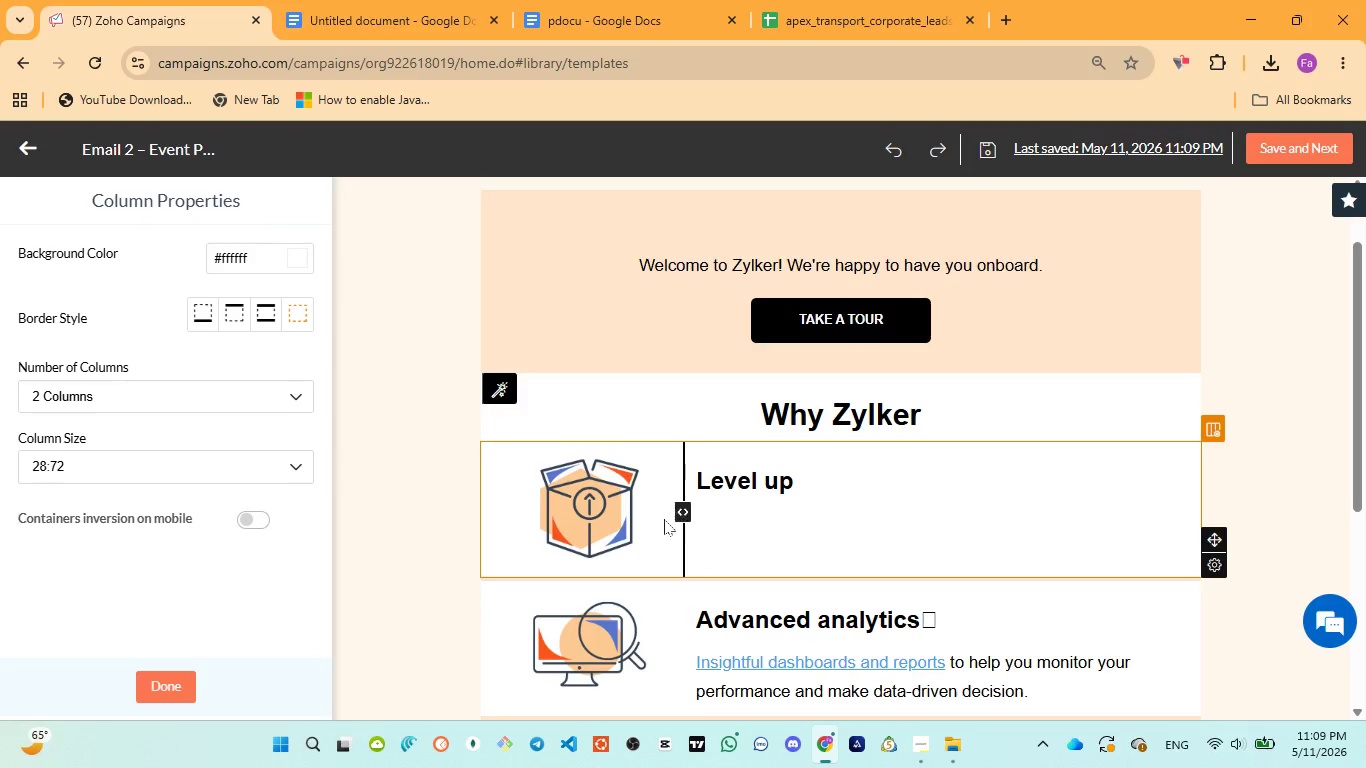 
left_click([662, 521])
 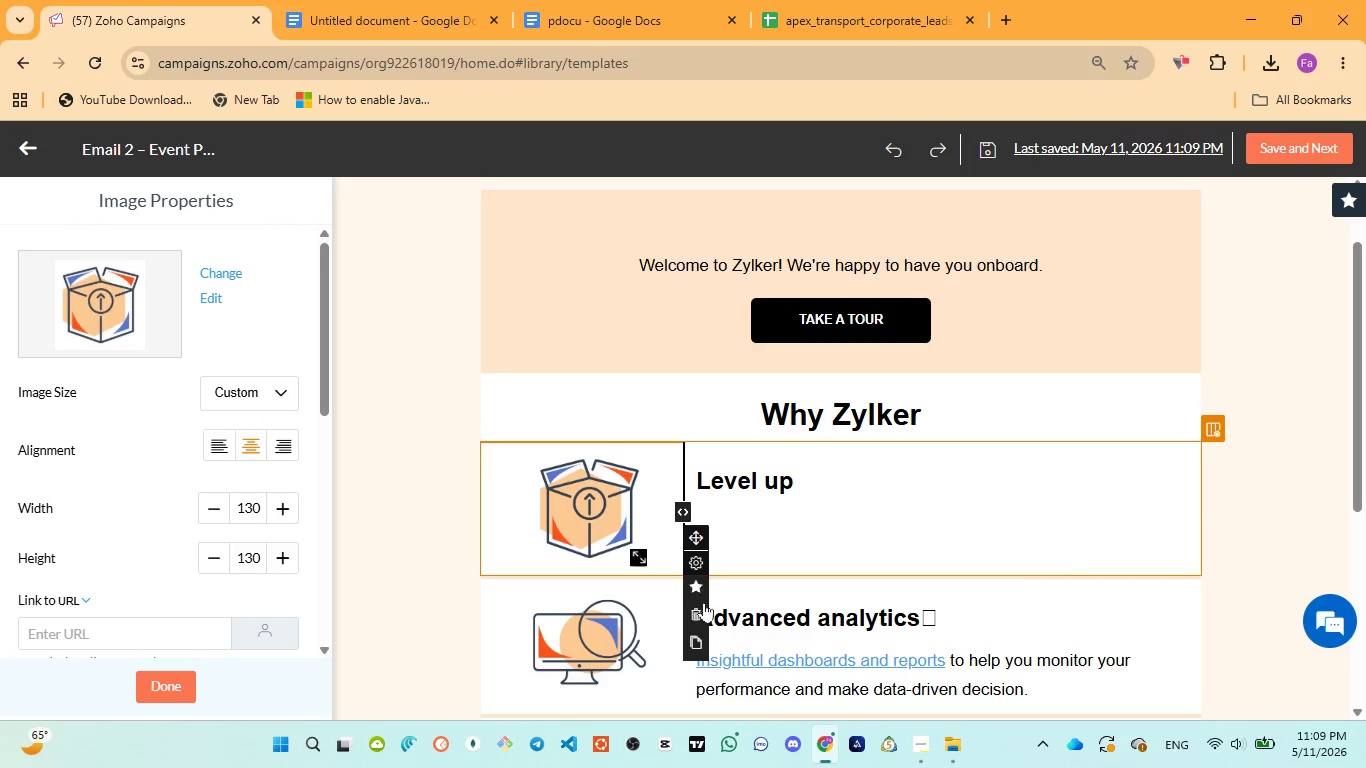 
left_click([698, 611])
 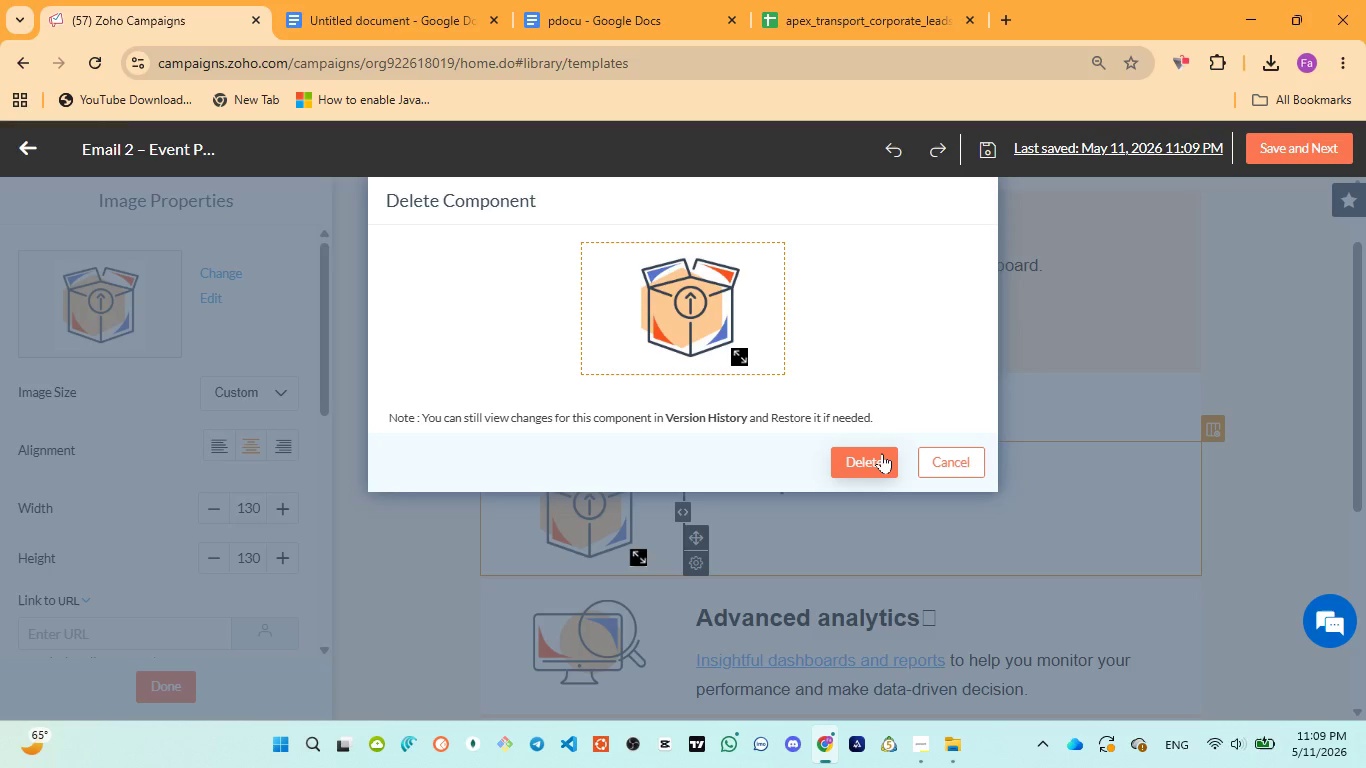 
left_click([883, 453])
 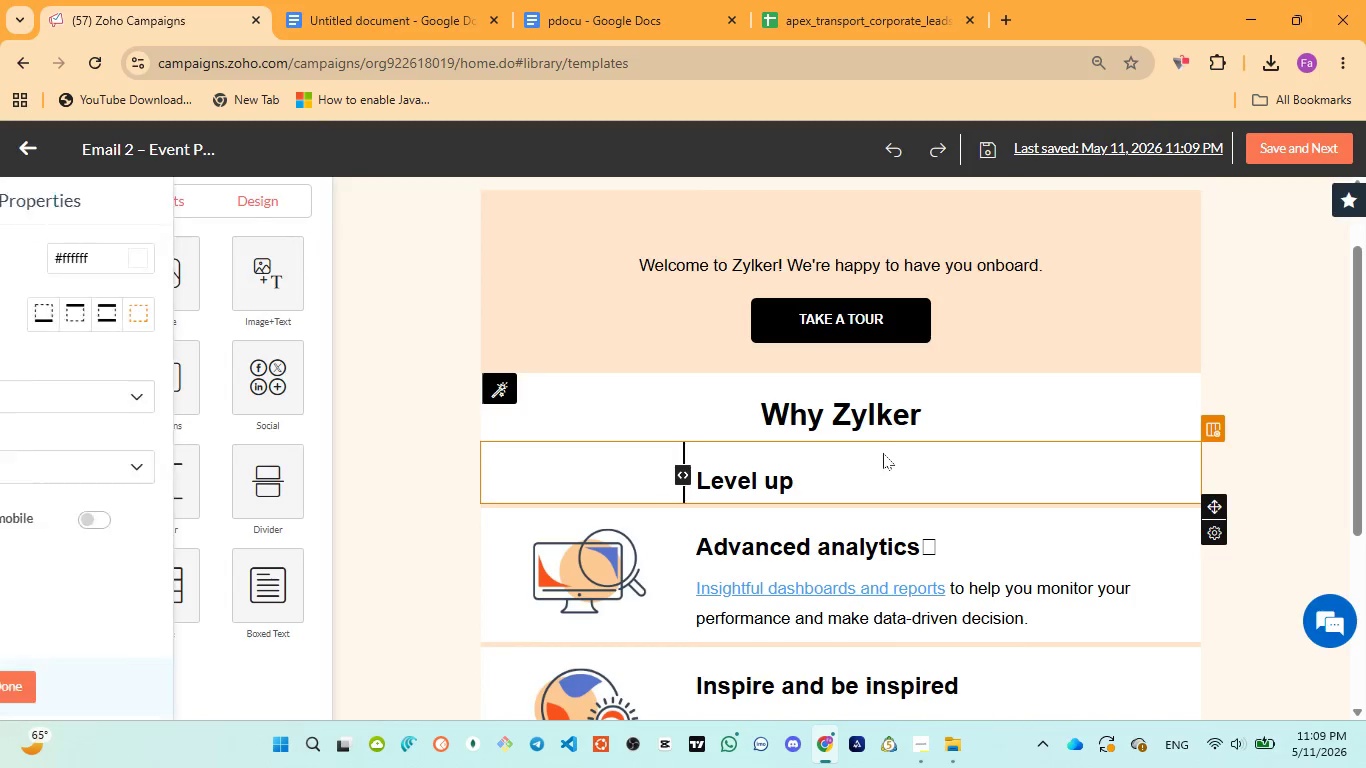 
left_click([883, 453])
 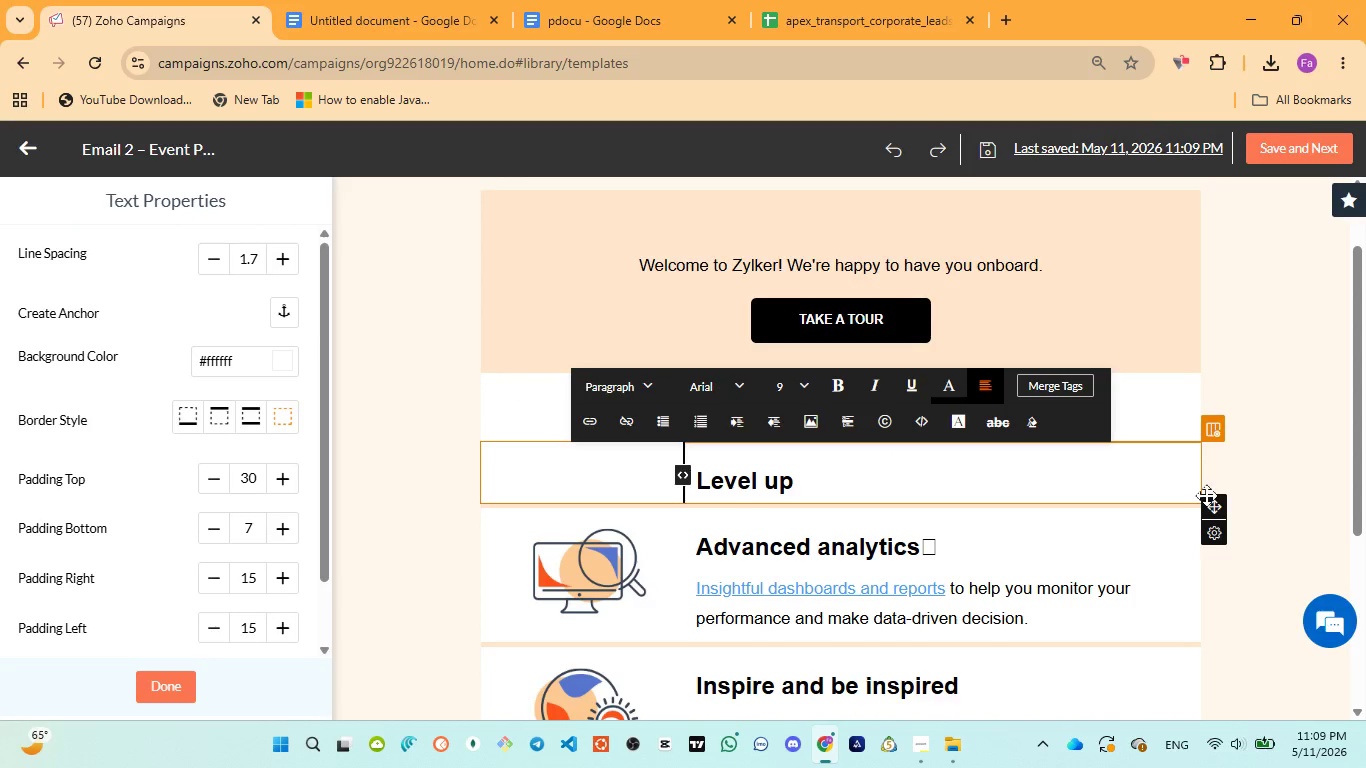 
left_click([1185, 491])
 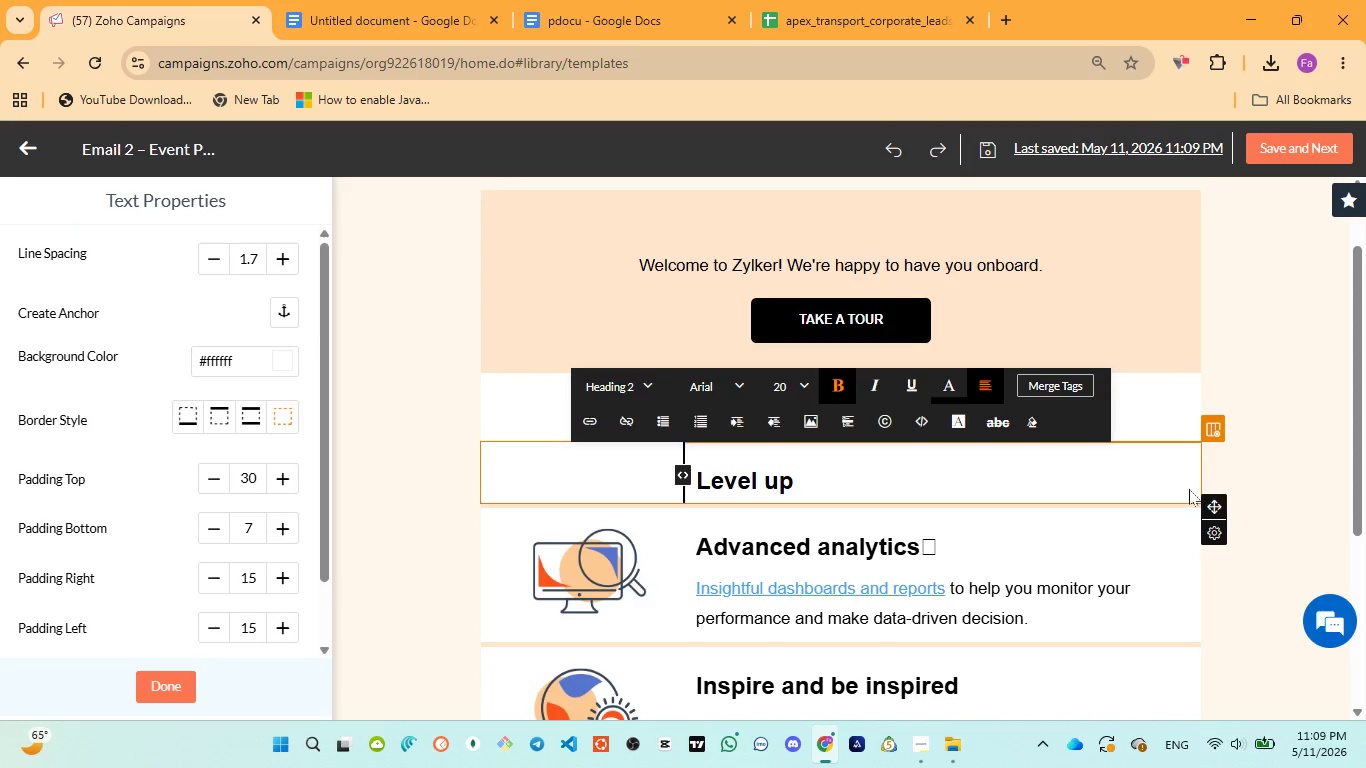 
mouse_move([1213, 557])
 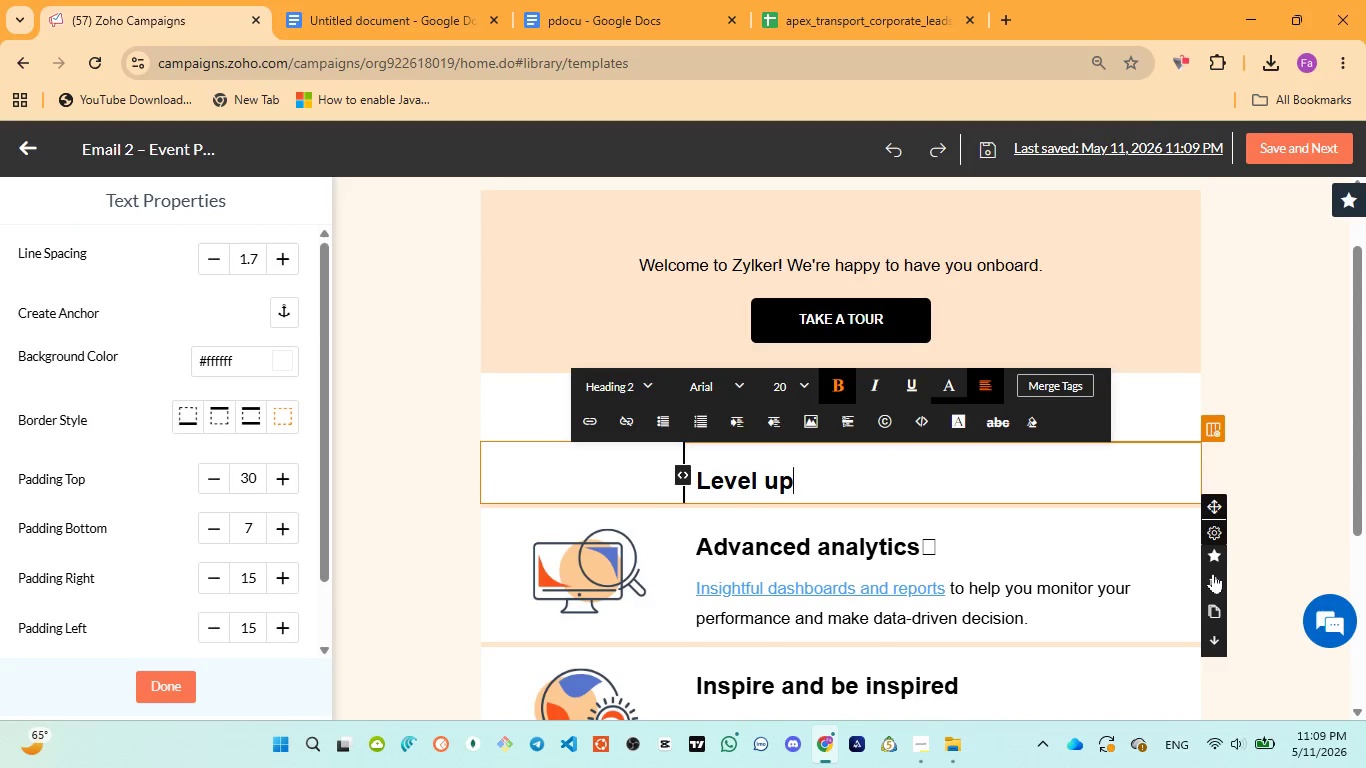 
left_click([1213, 573])
 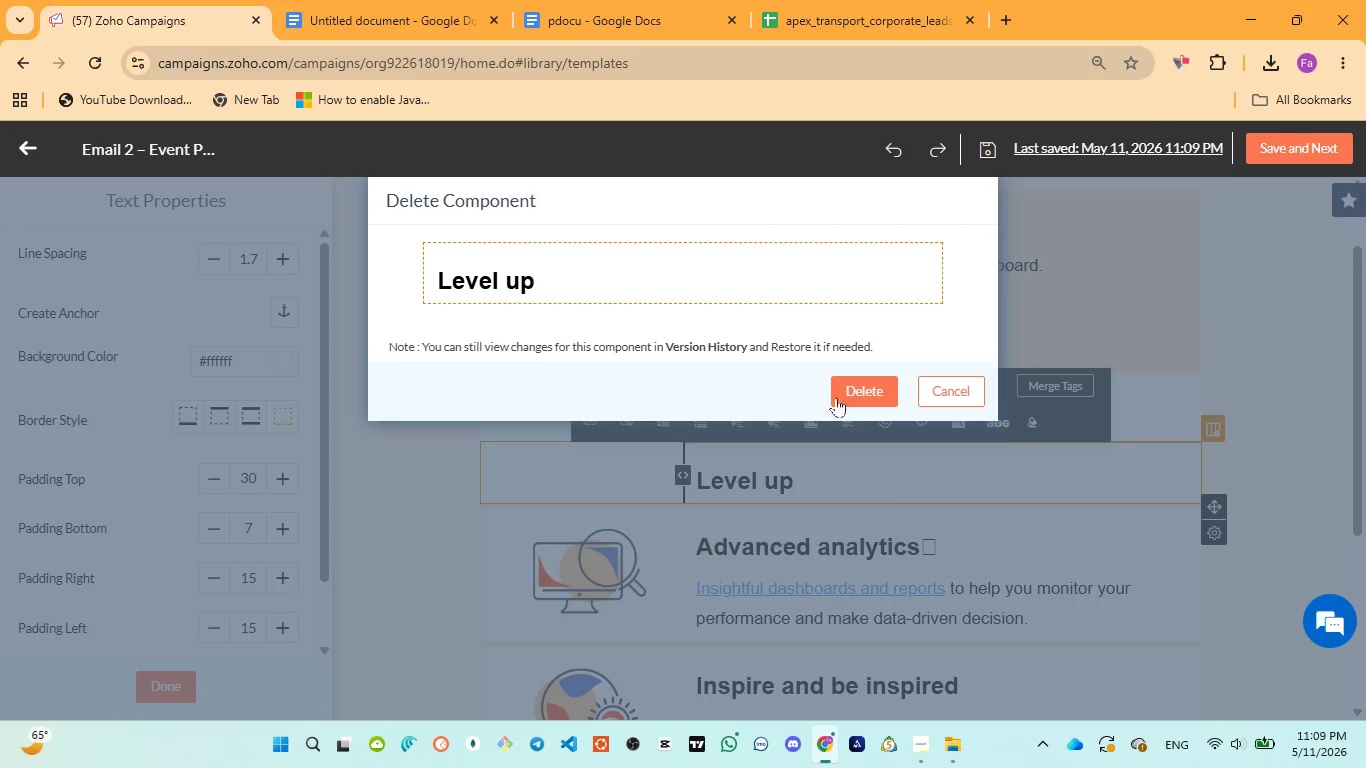 
left_click([836, 388])
 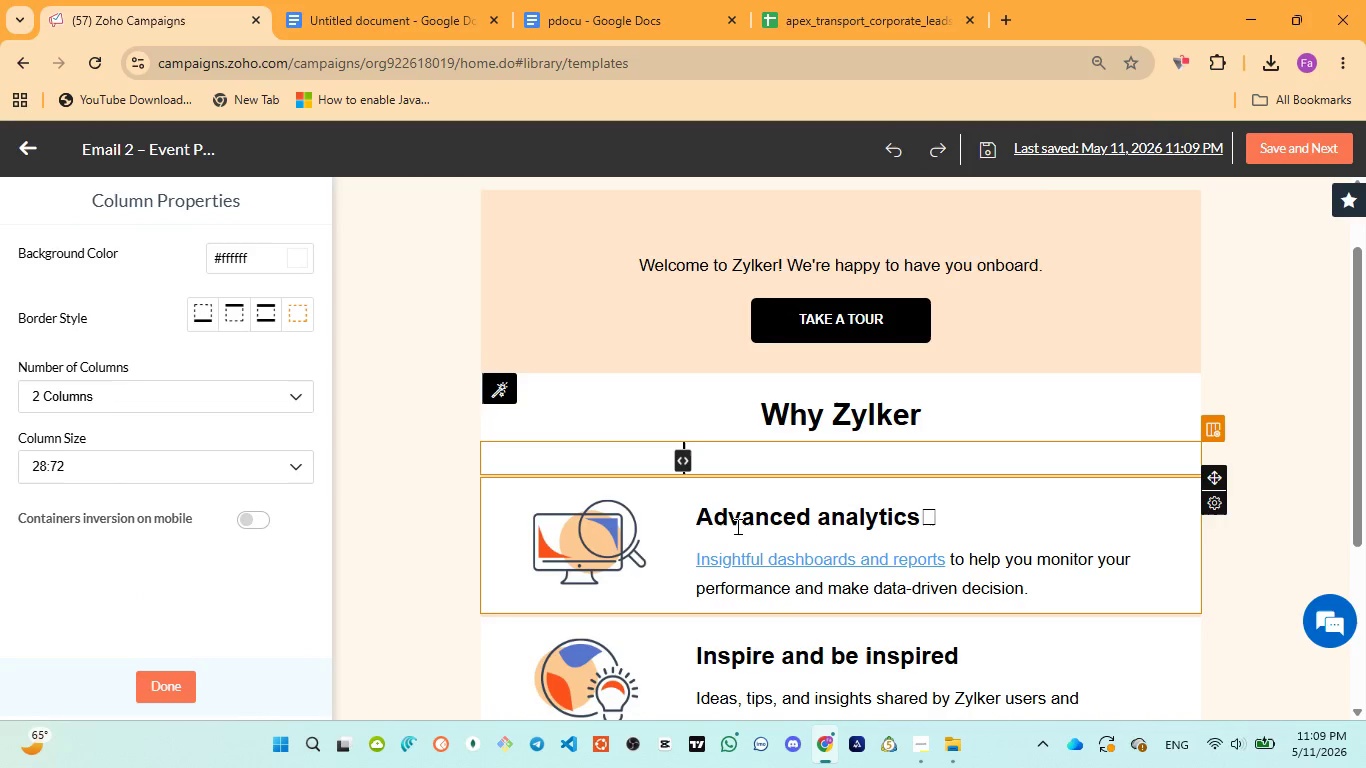 
left_click([676, 545])
 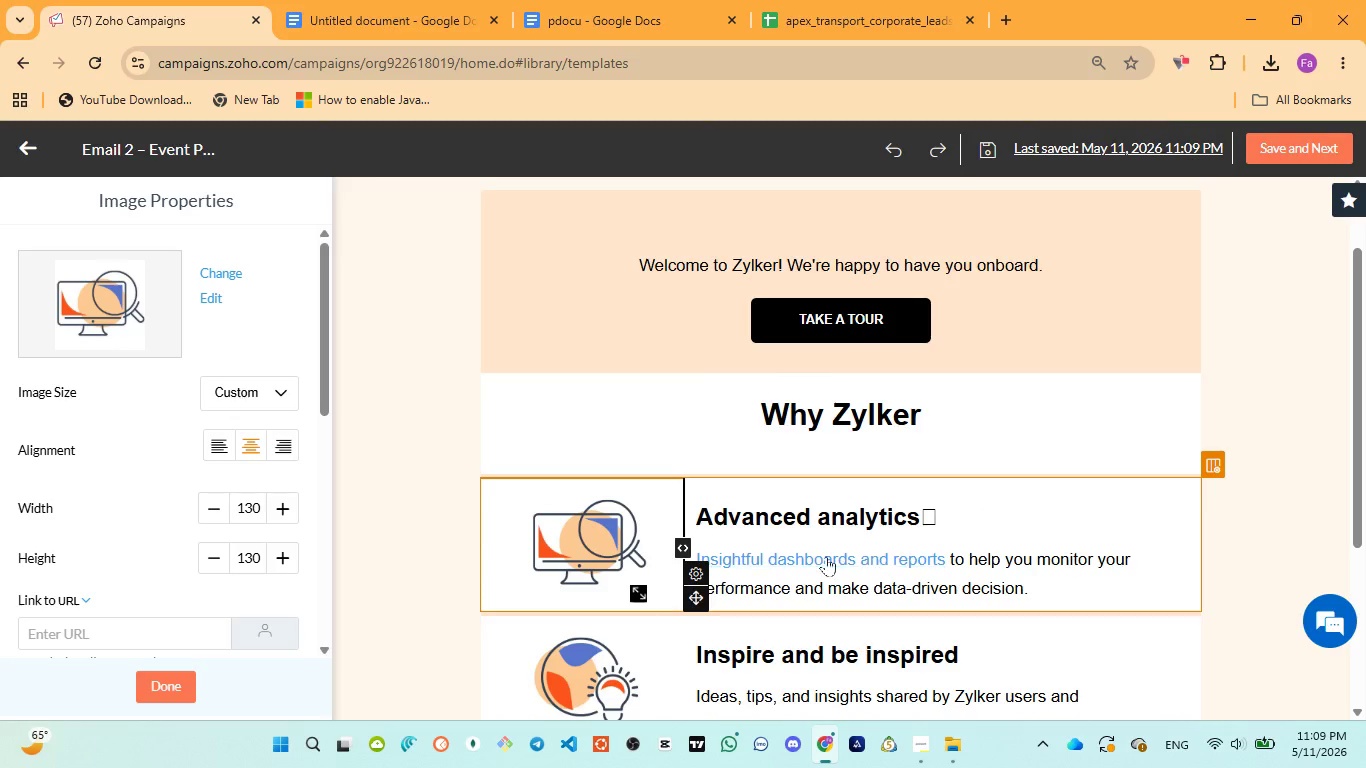 
mouse_move([699, 559])
 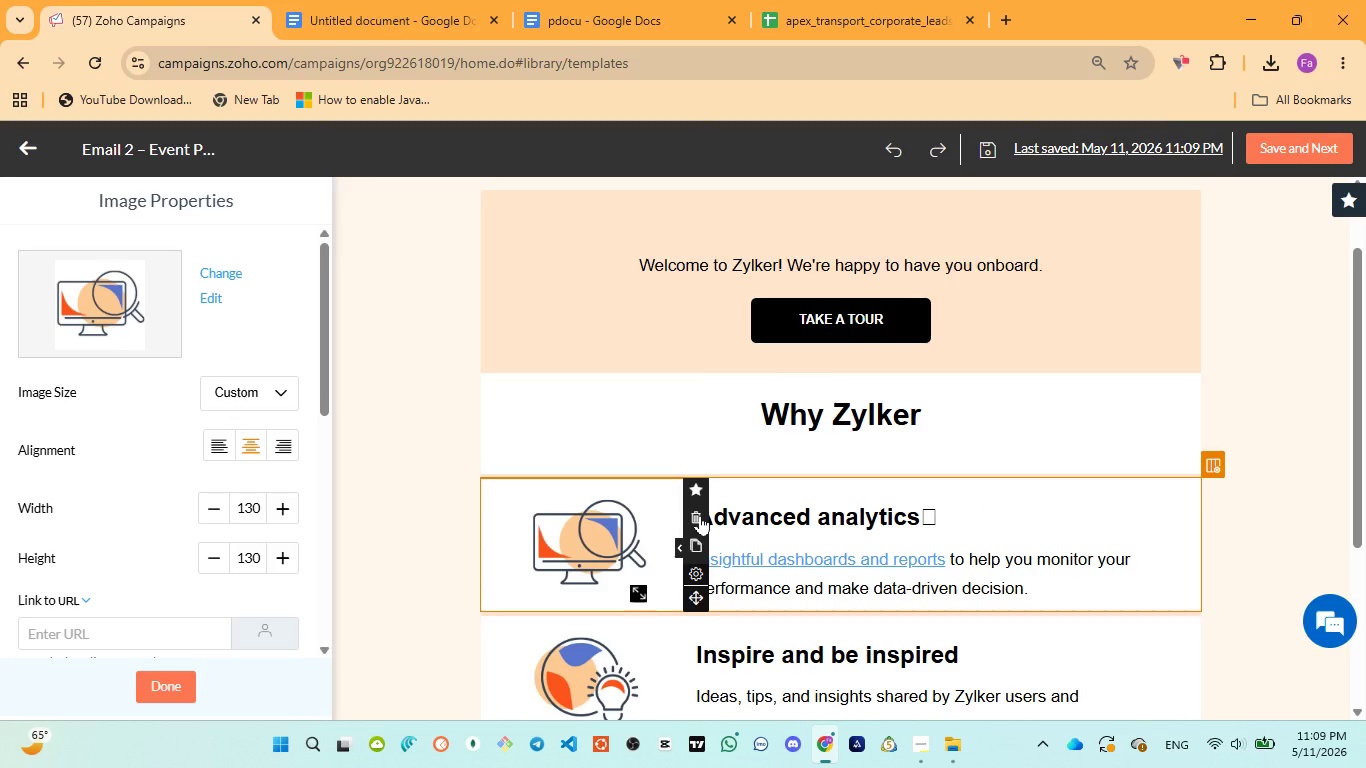 
left_click([700, 515])
 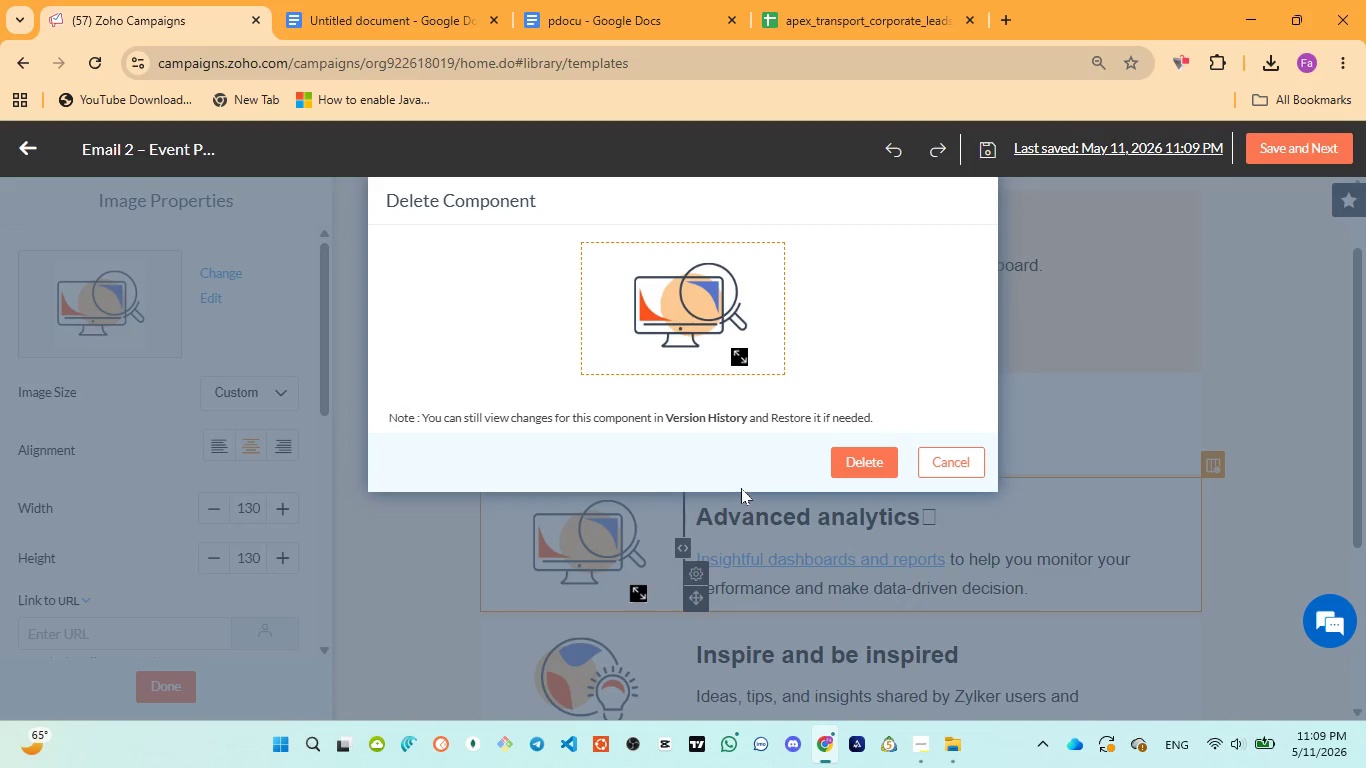 
left_click([741, 488])
 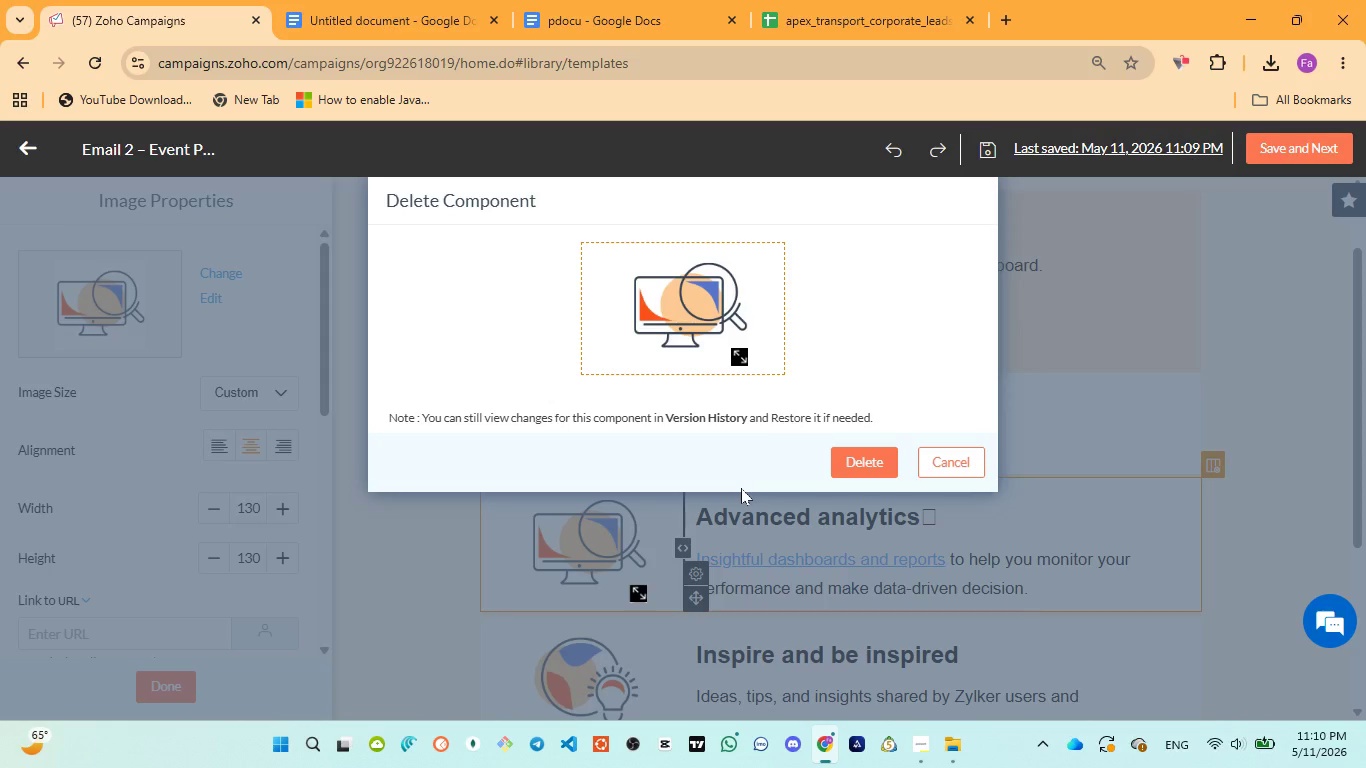 
wait(32.31)
 